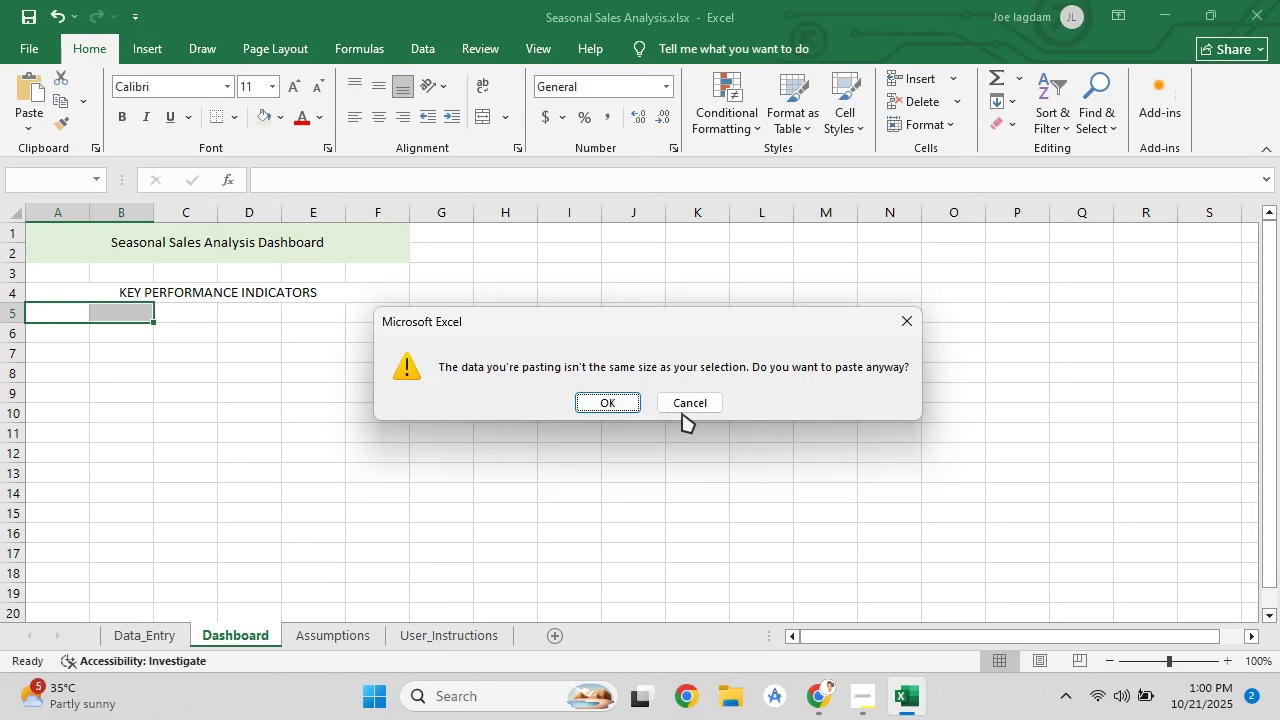 
left_click([687, 411])
 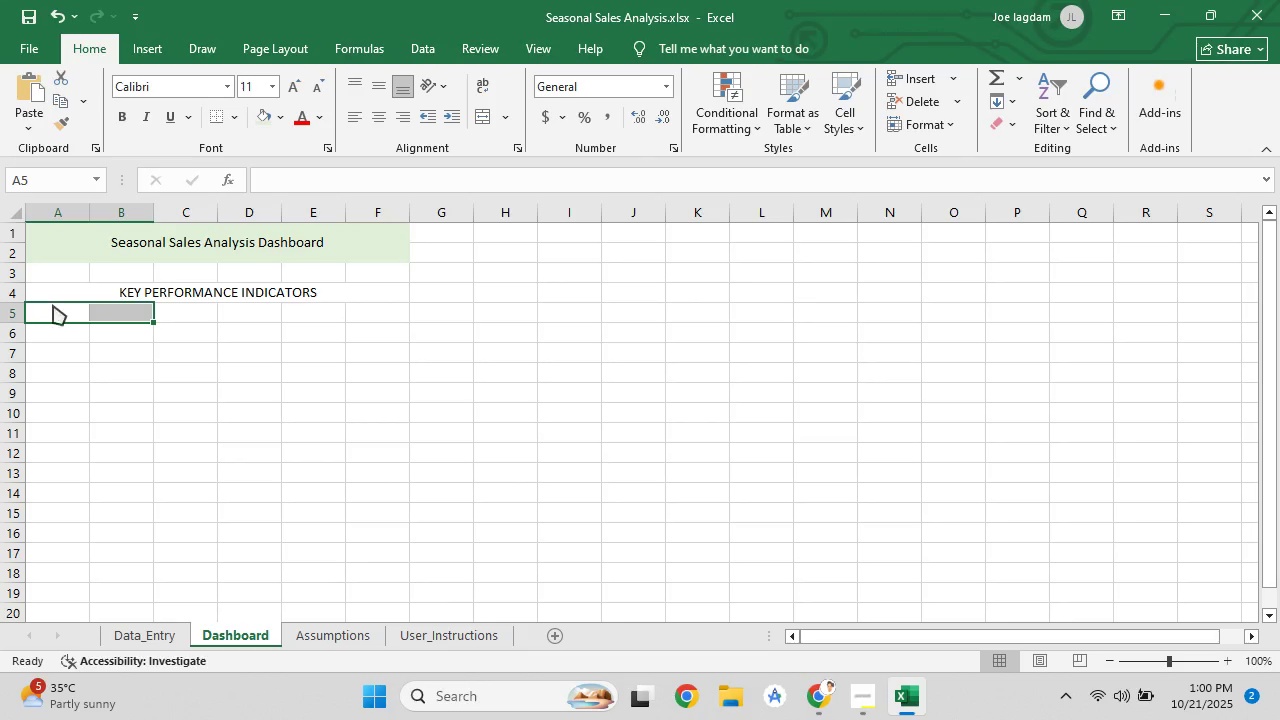 
left_click([53, 305])
 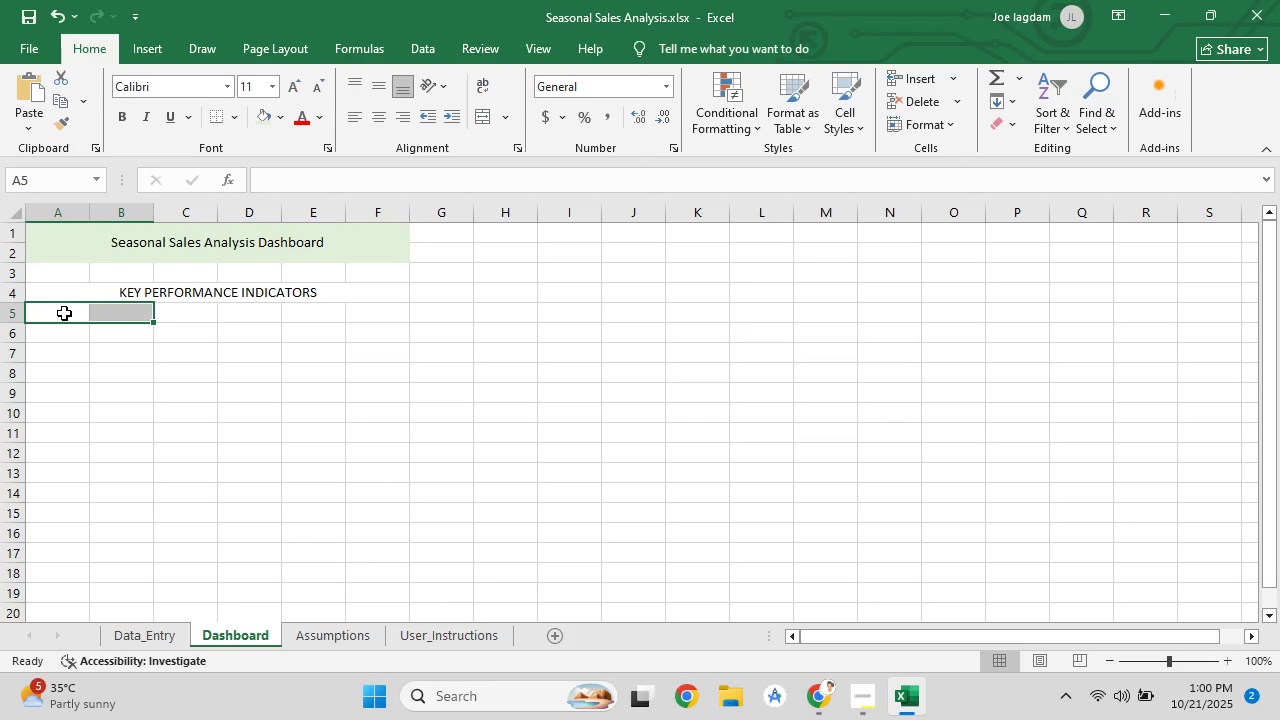 
left_click([64, 313])
 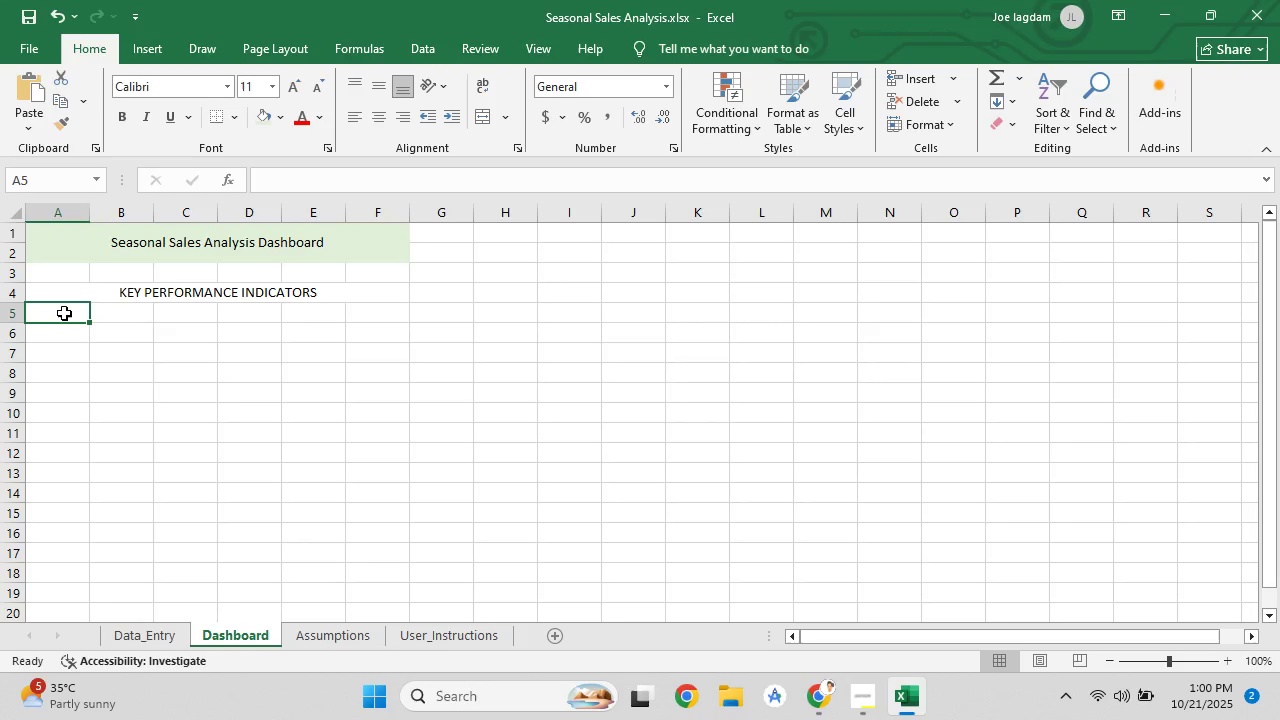 
key(Control+V)
 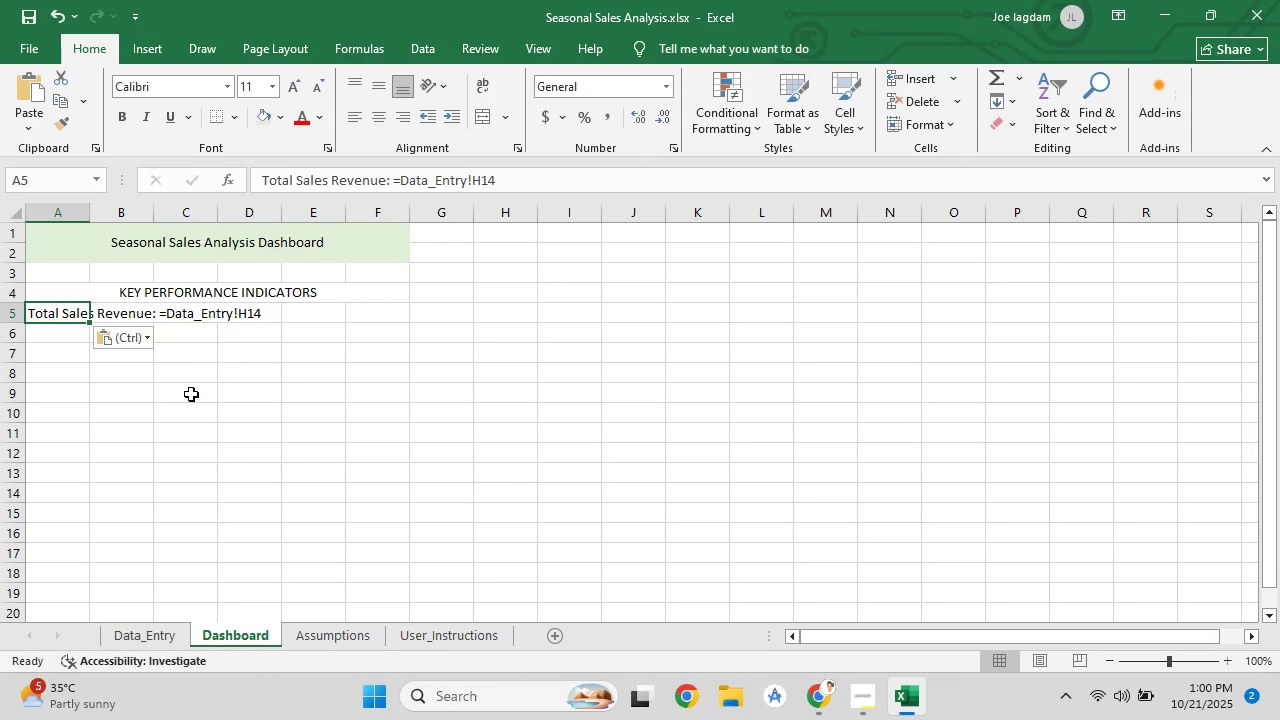 
left_click([198, 402])
 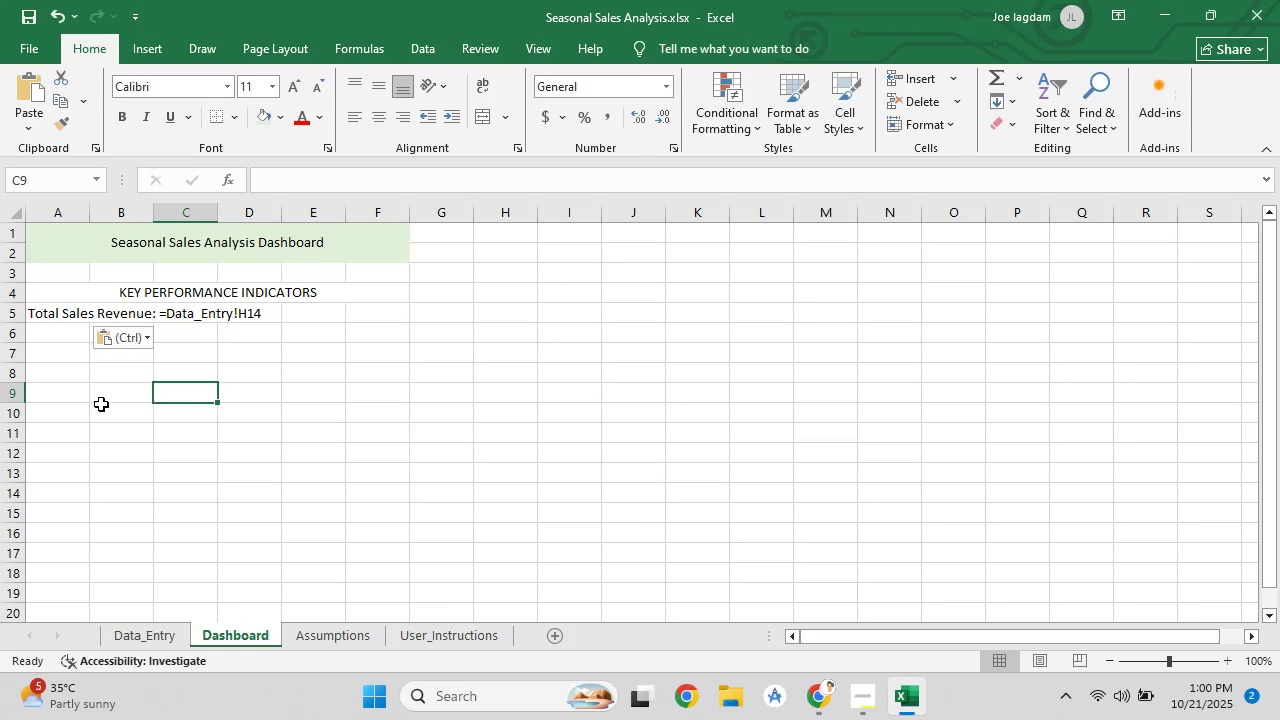 
left_click([101, 404])
 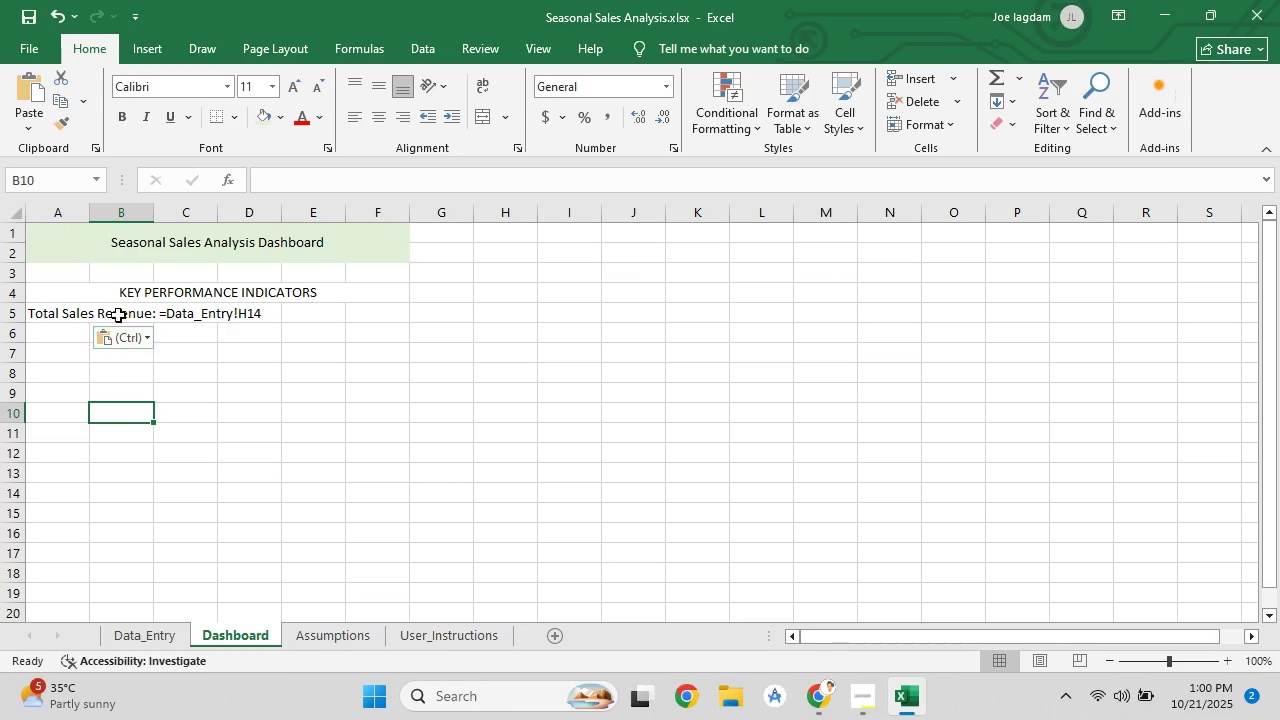 
left_click([118, 314])
 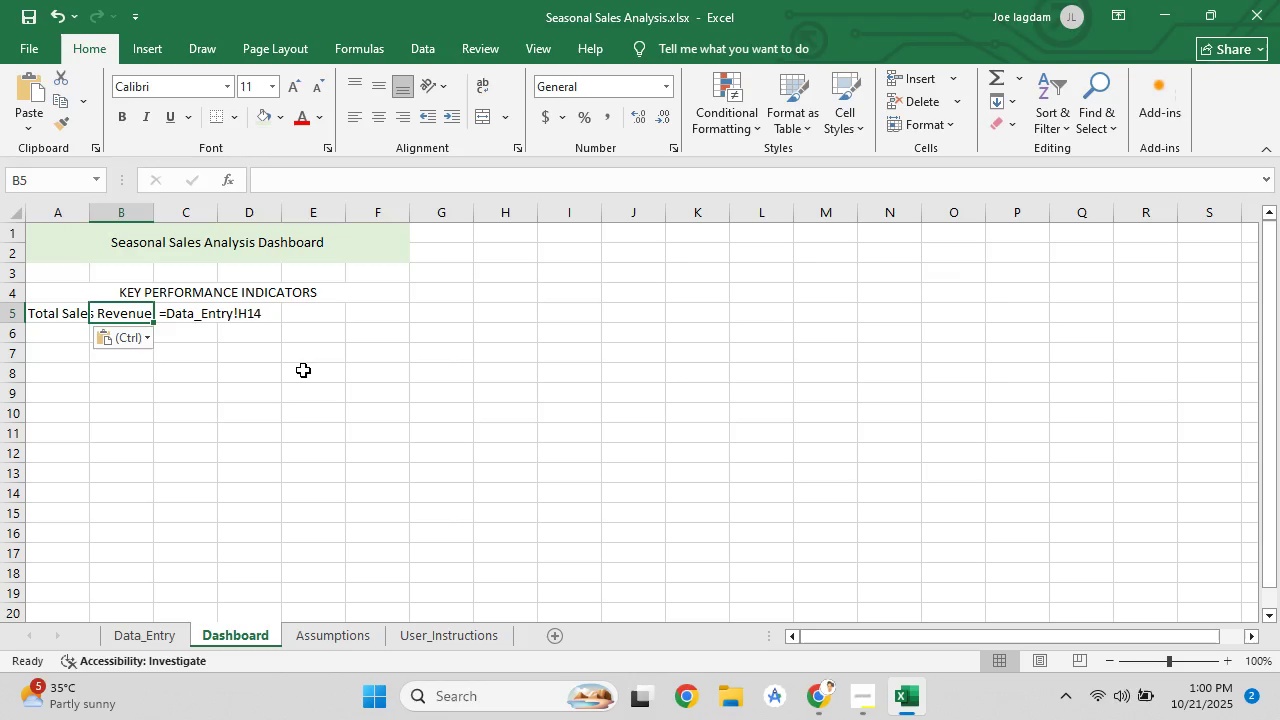 
left_click([303, 370])
 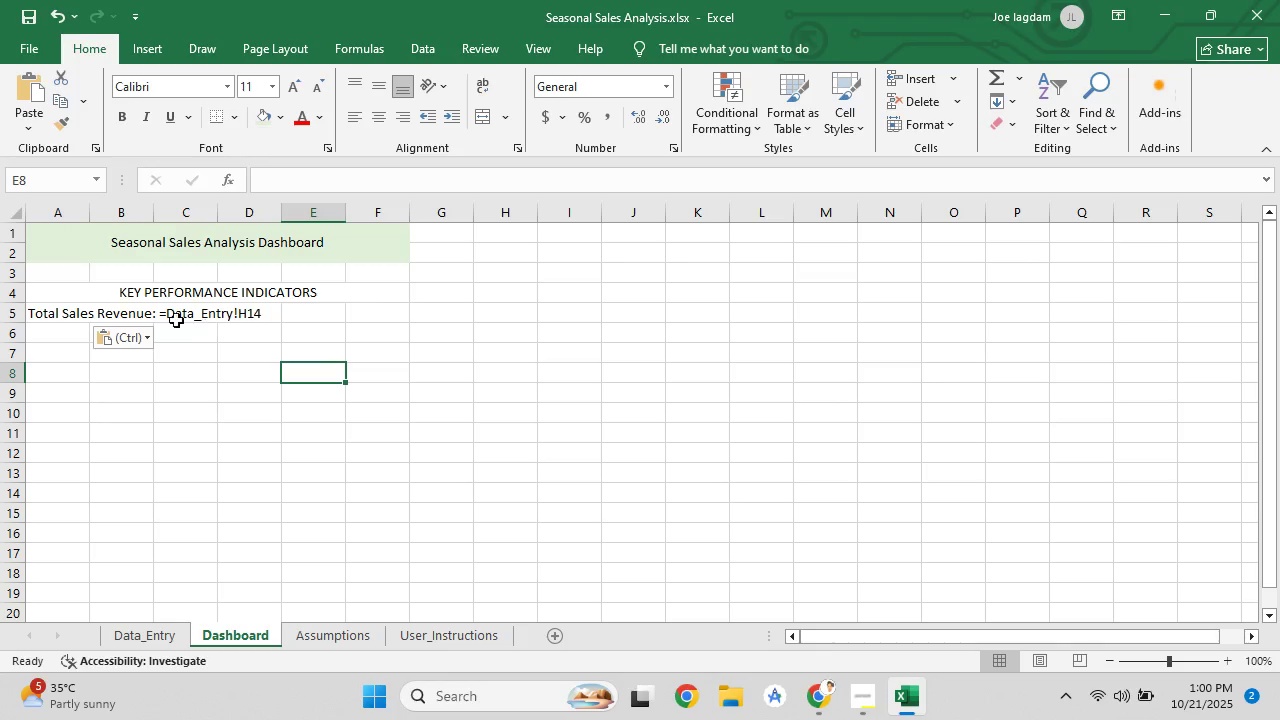 
left_click([135, 317])
 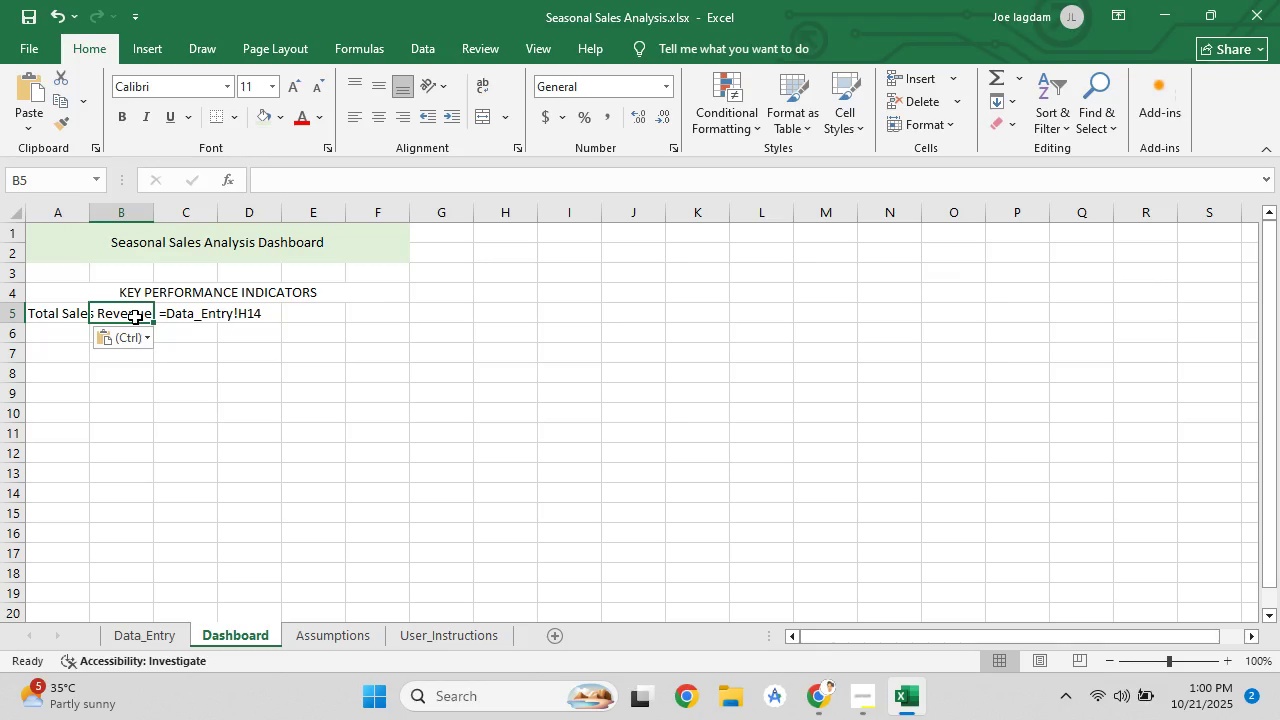 
key(Control+Z)
 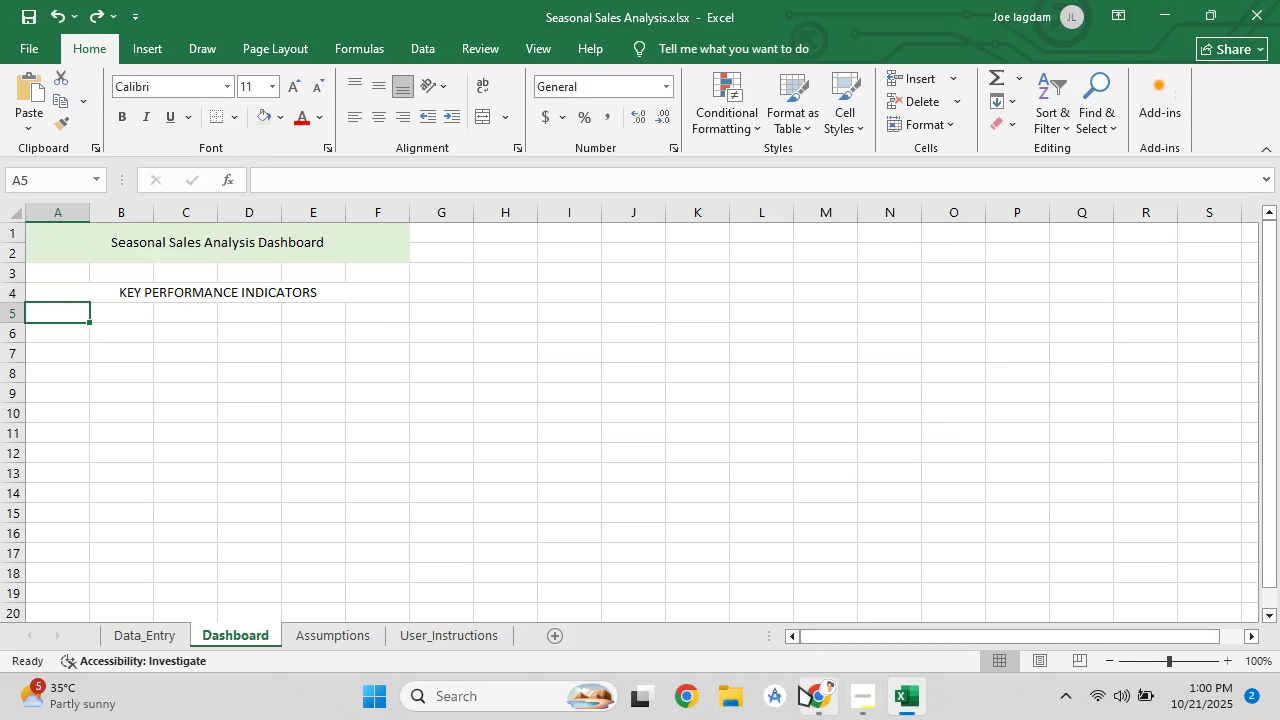 
left_click([824, 691])
 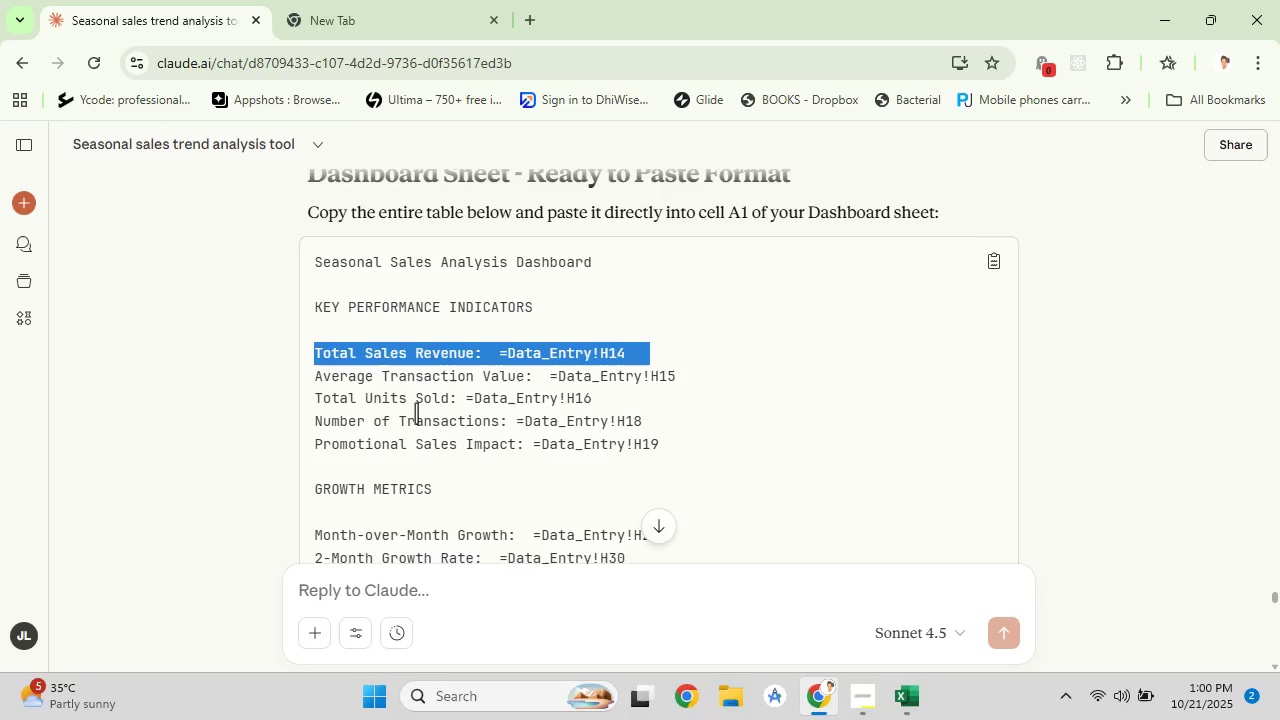 
left_click([354, 388])
 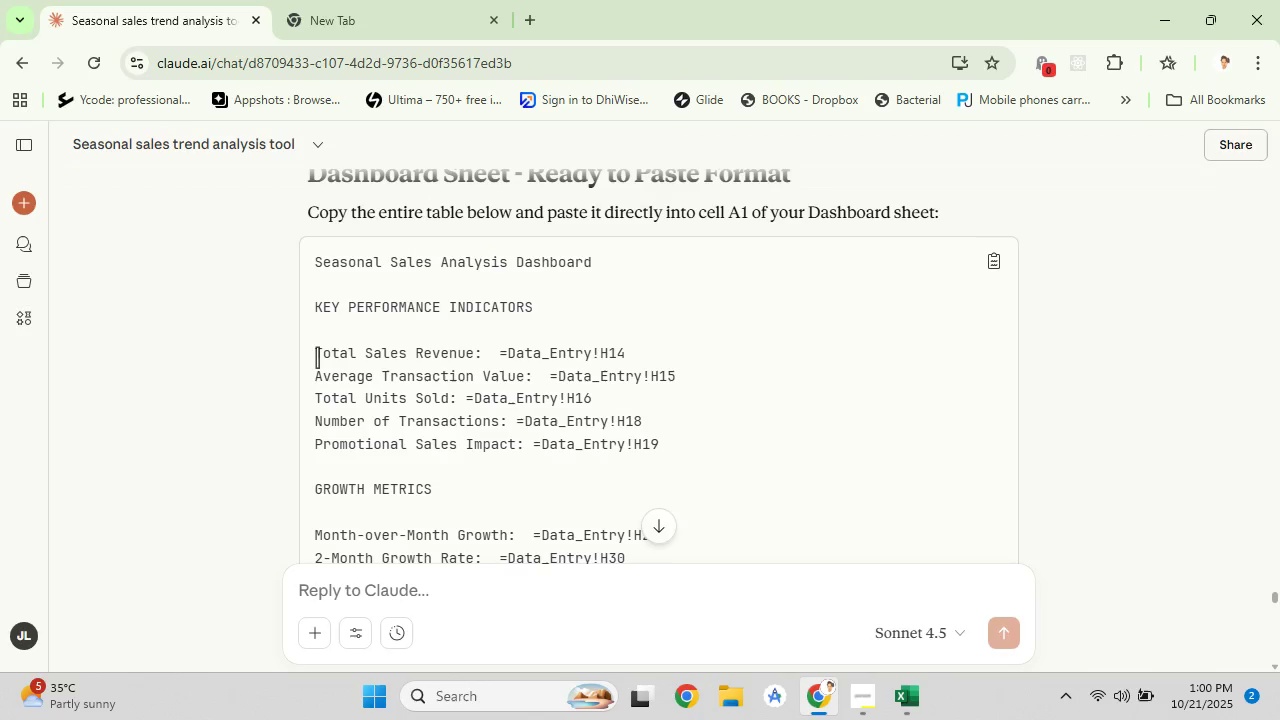 
left_click_drag(start_coordinate=[315, 353], to_coordinate=[478, 353])
 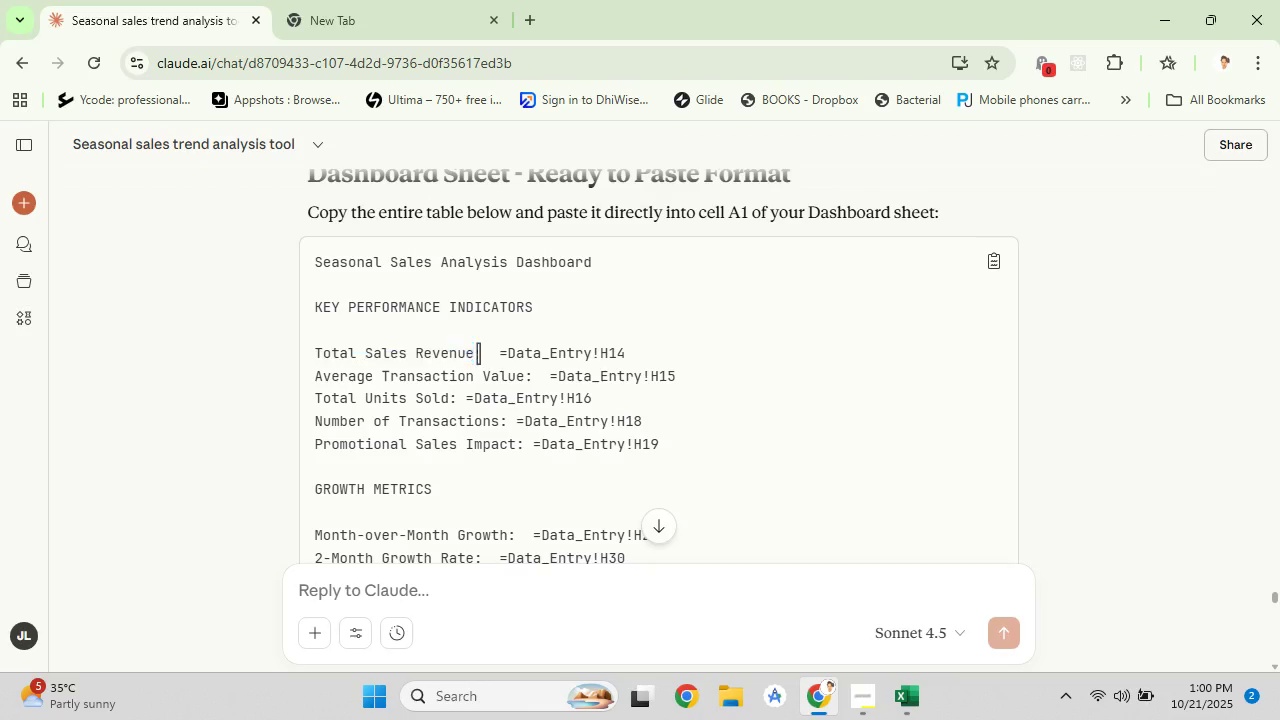 
left_click([478, 353])
 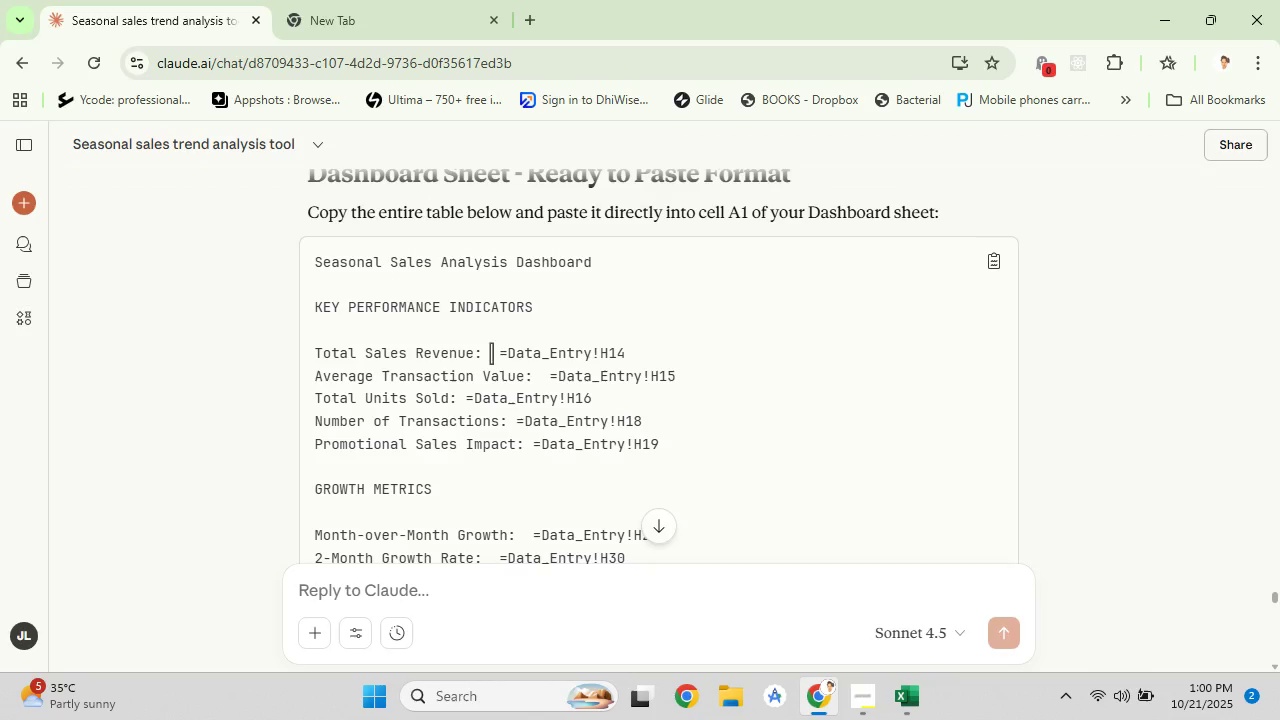 
left_click_drag(start_coordinate=[491, 353], to_coordinate=[307, 354])
 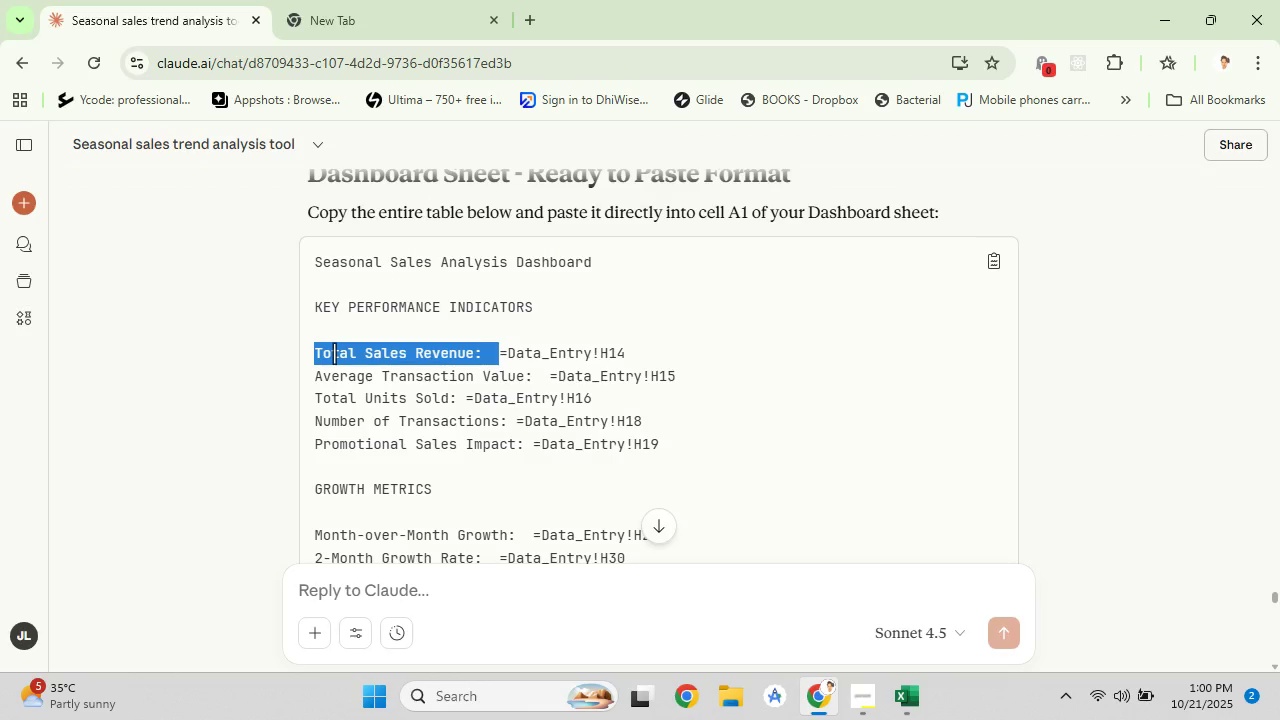 
right_click([334, 353])
 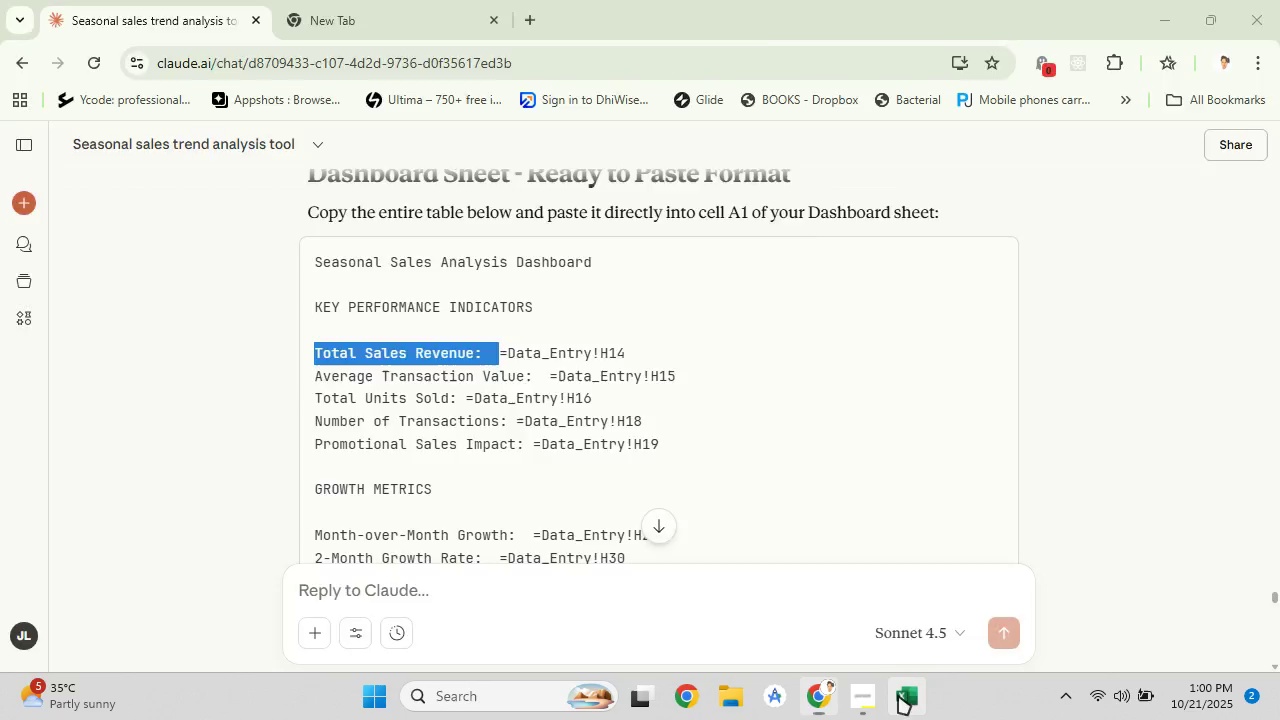 
left_click([76, 312])
 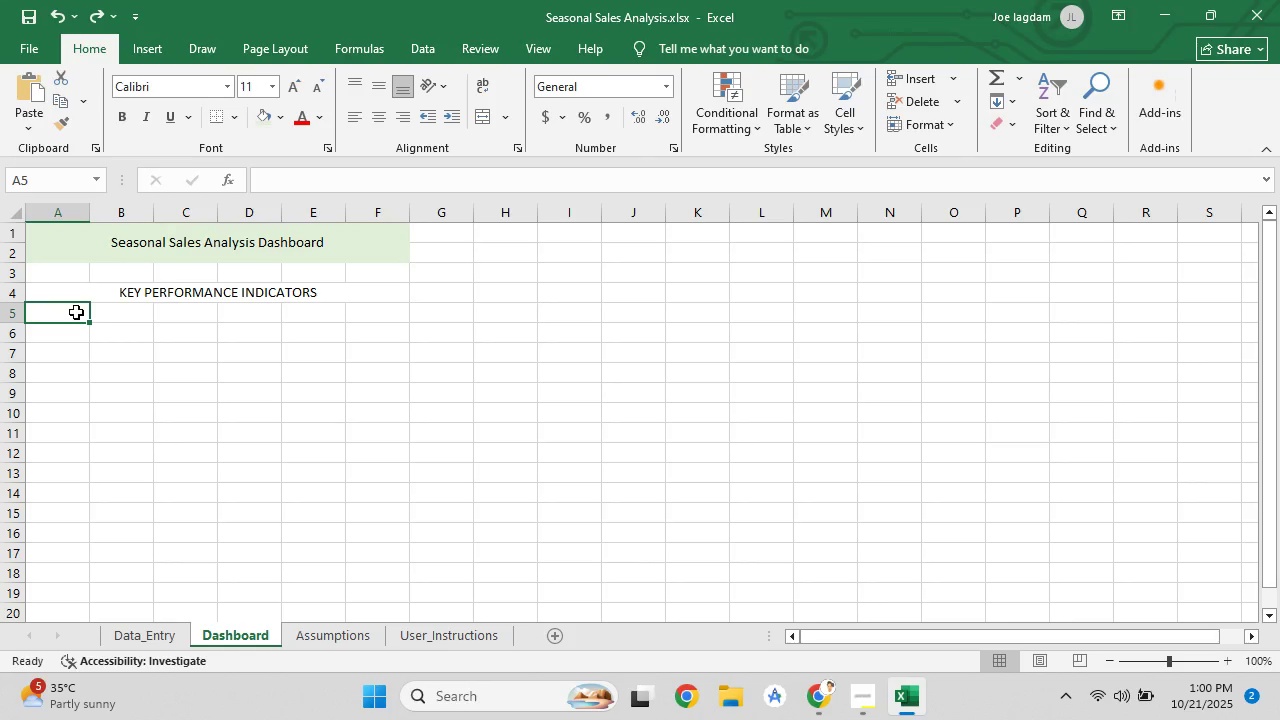 
key(Control+V)
 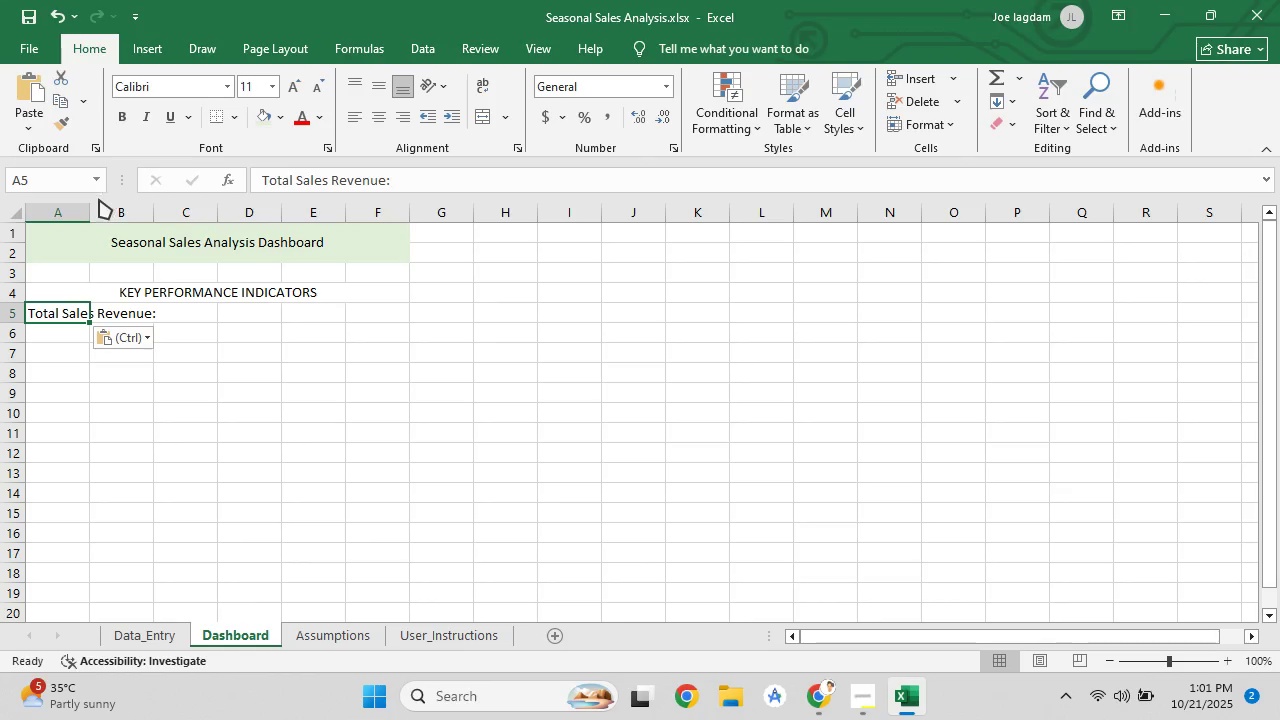 
double_click([93, 207])
 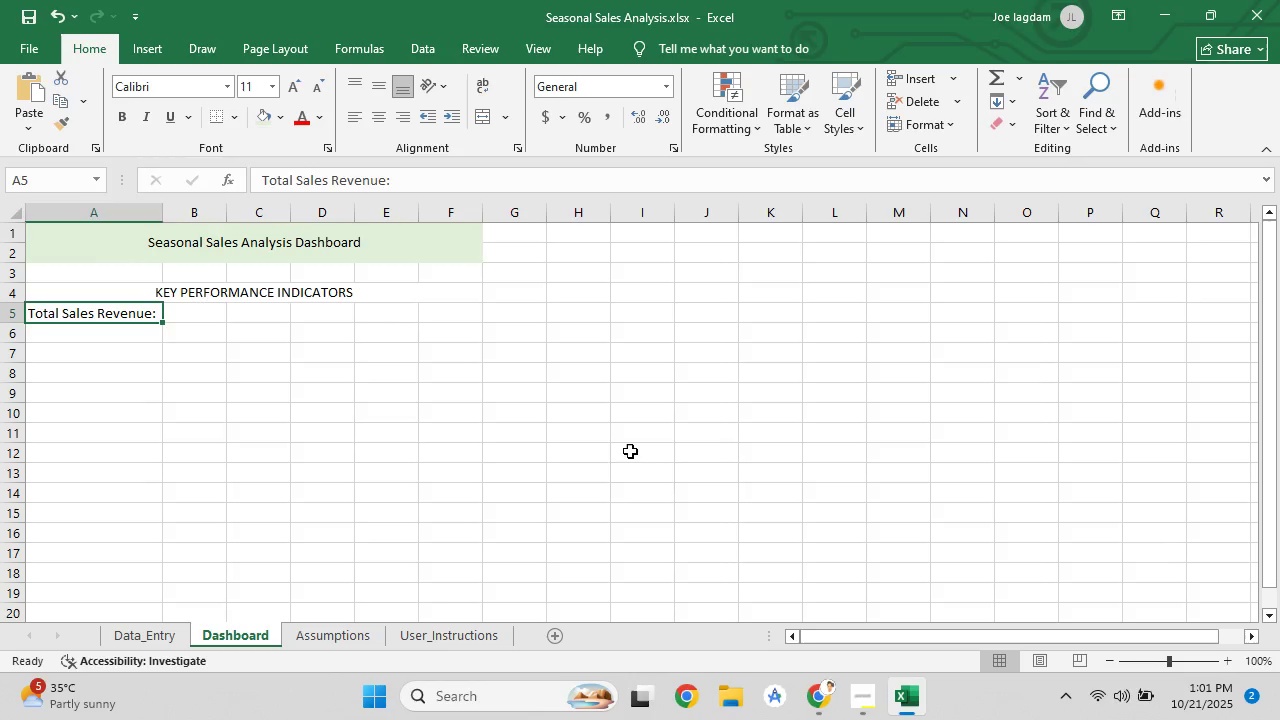 
left_click([675, 481])
 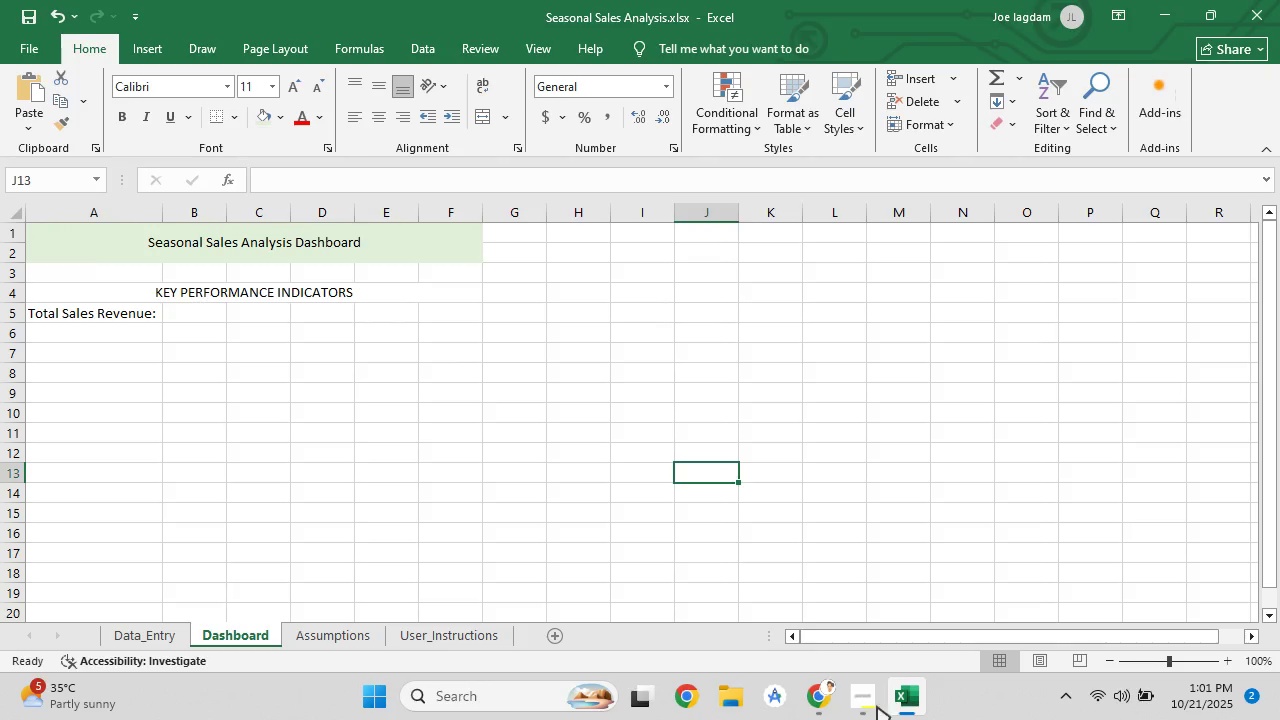 
left_click([848, 711])
 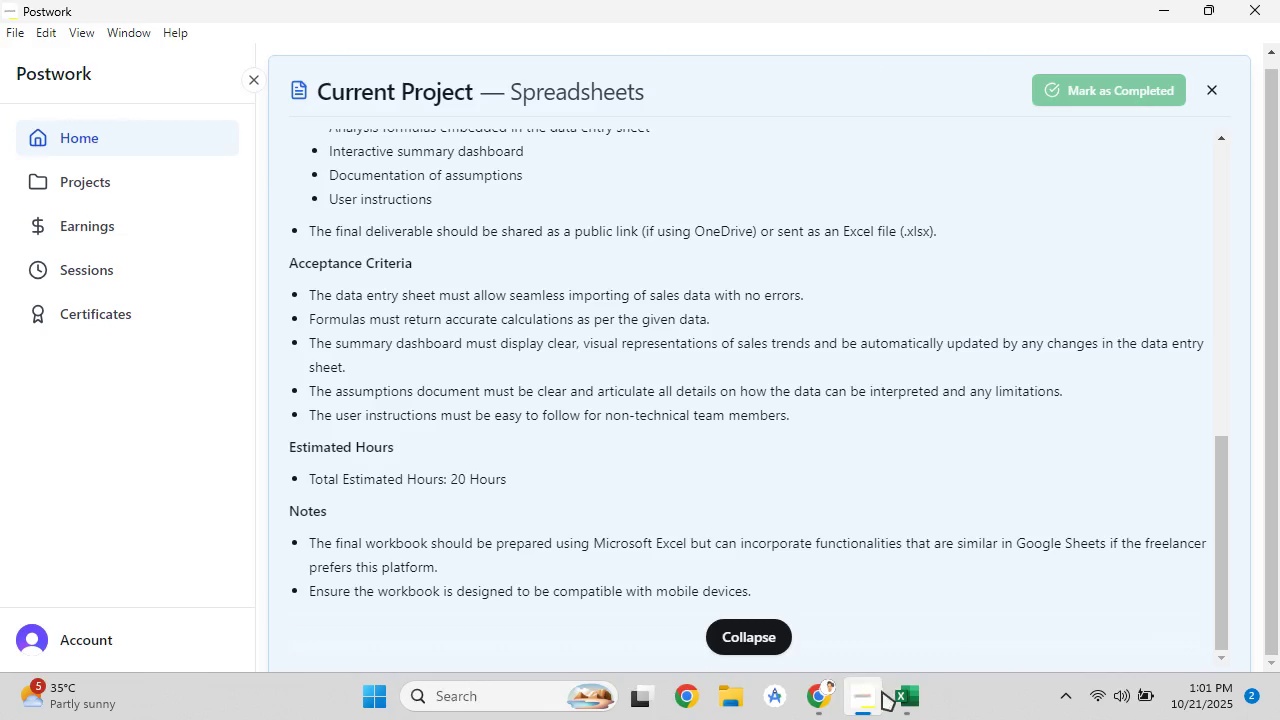 
left_click([910, 710])
 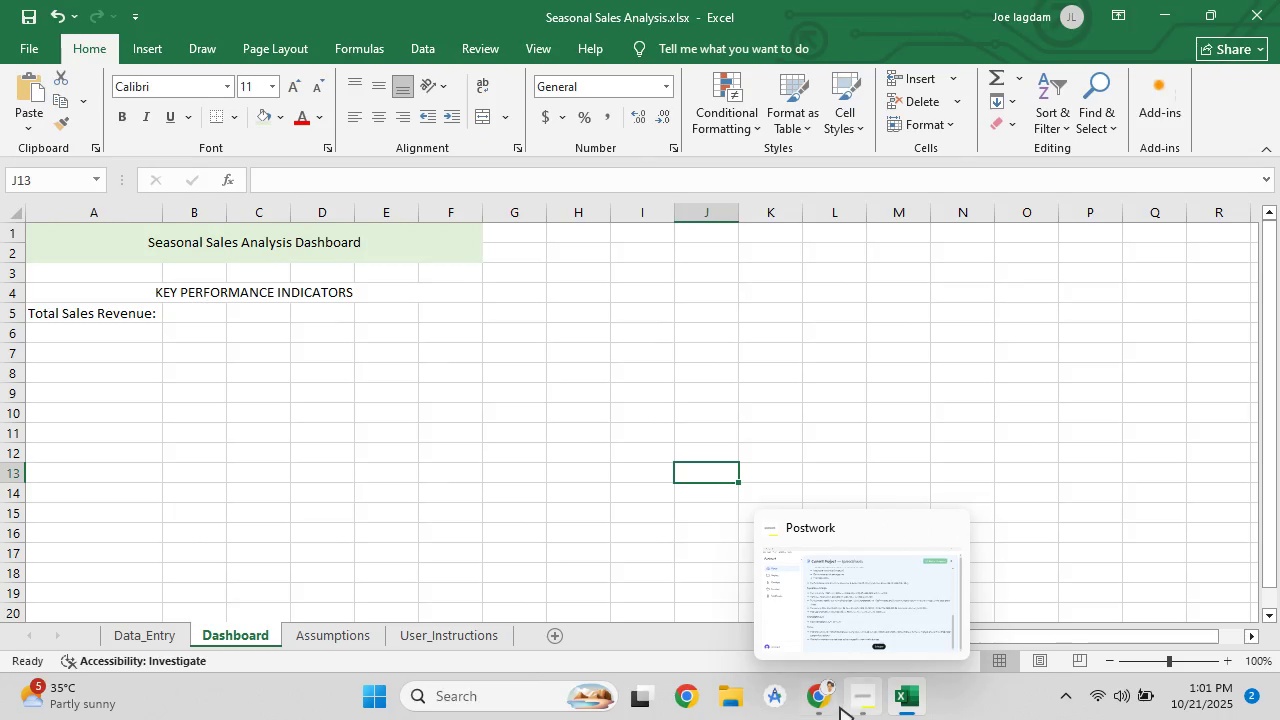 
left_click([831, 705])
 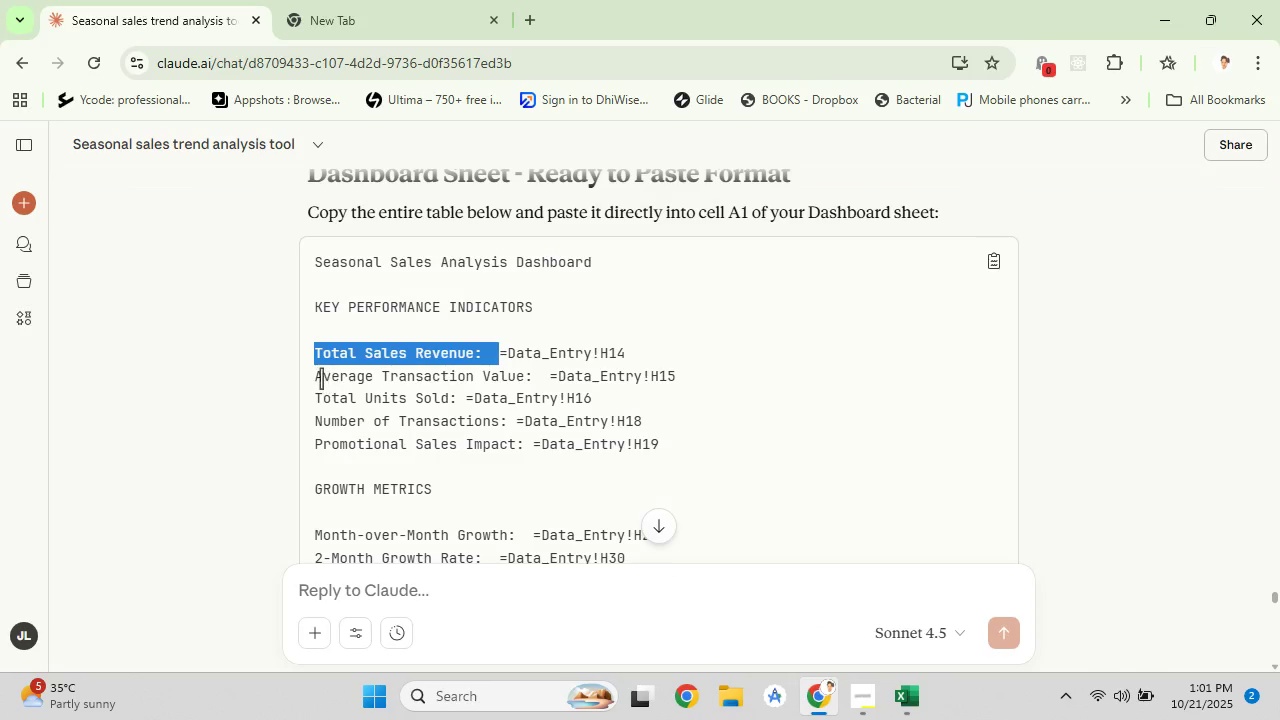 
left_click_drag(start_coordinate=[318, 375], to_coordinate=[531, 379])
 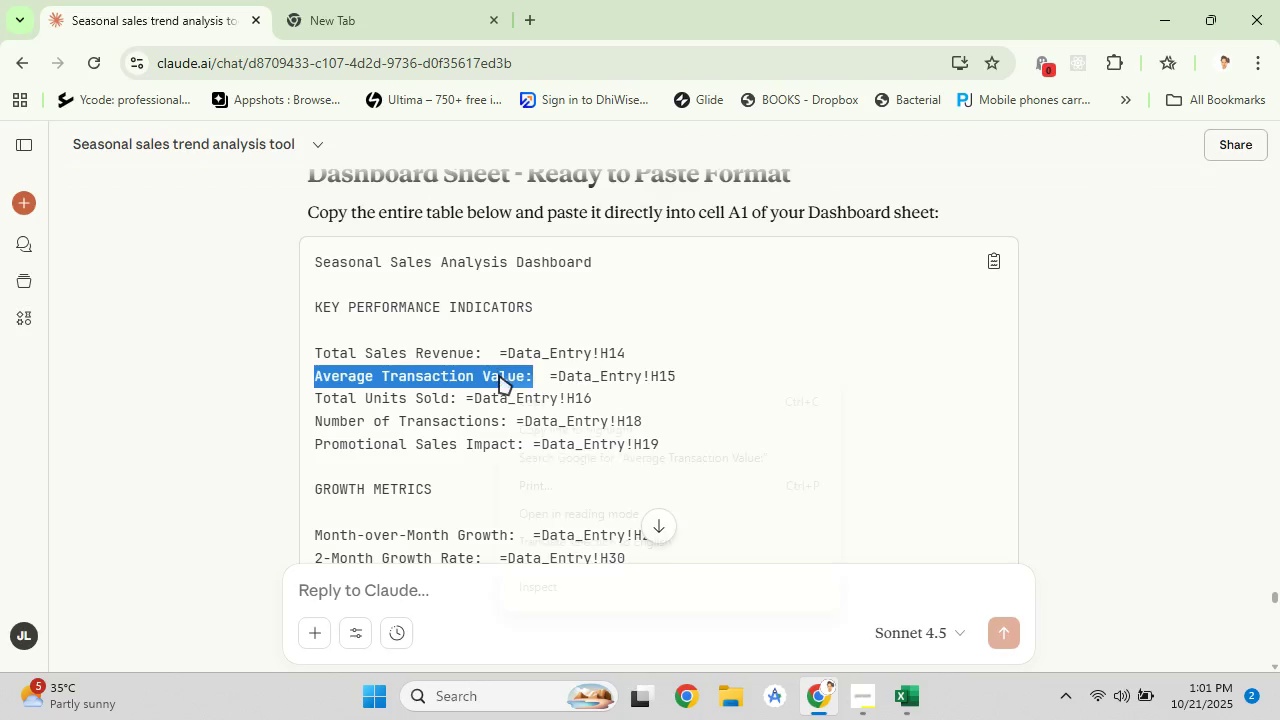 
right_click([499, 375])
 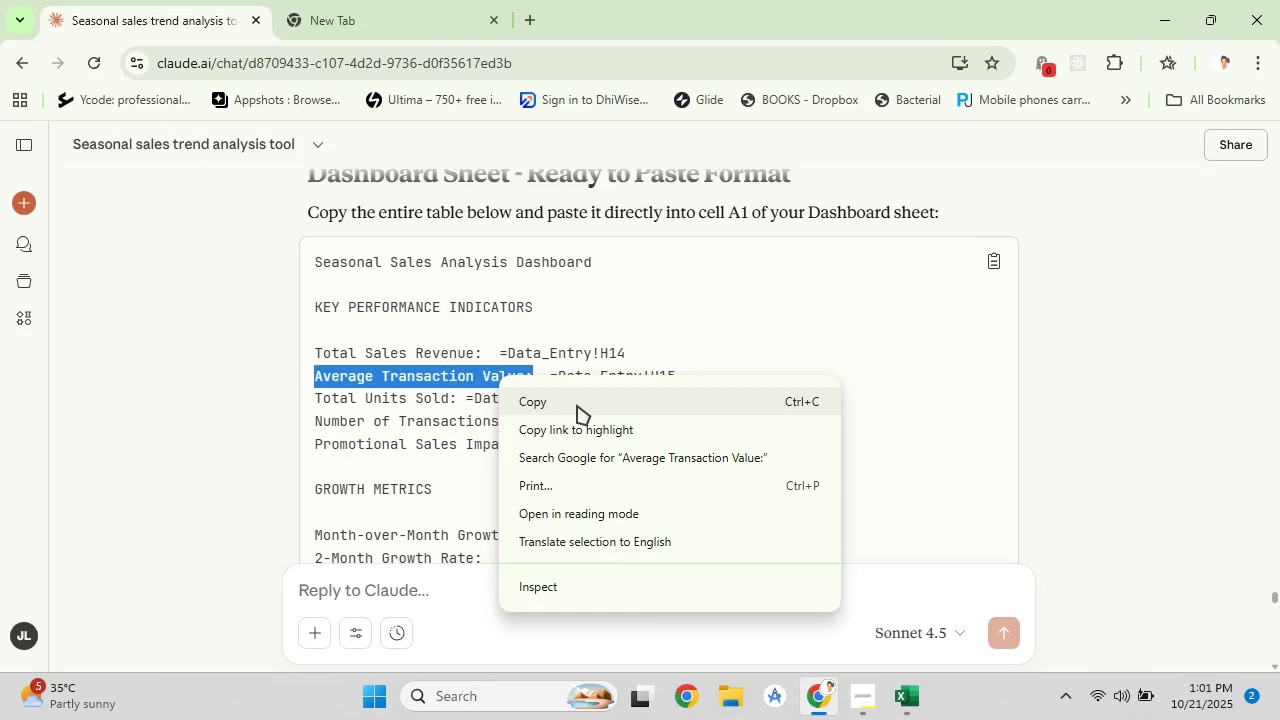 
left_click([577, 405])
 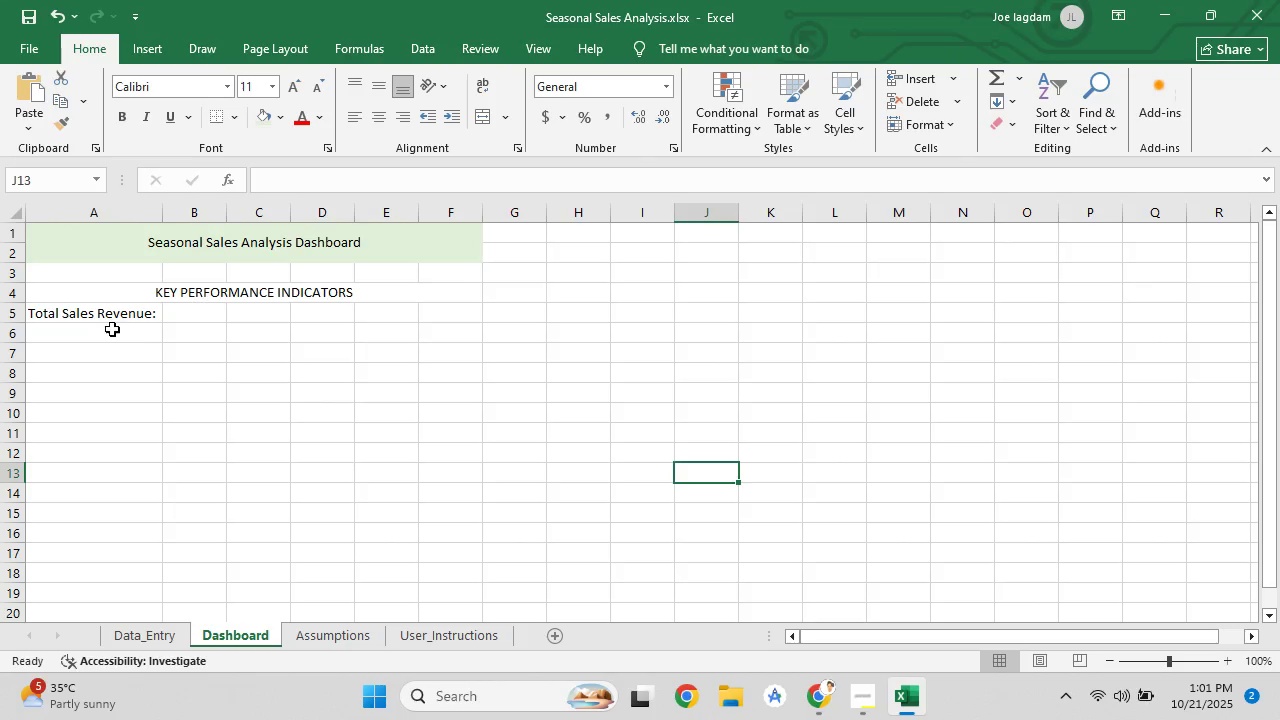 
left_click([111, 329])
 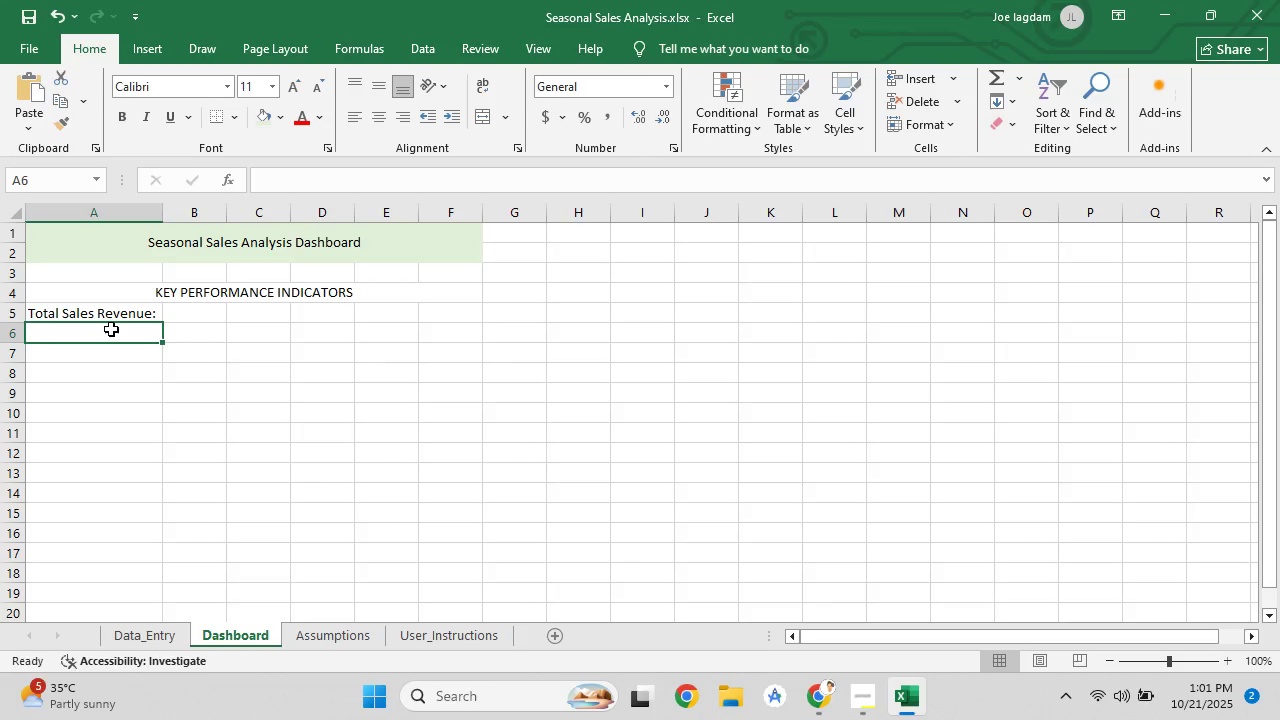 
key(Control+V)
 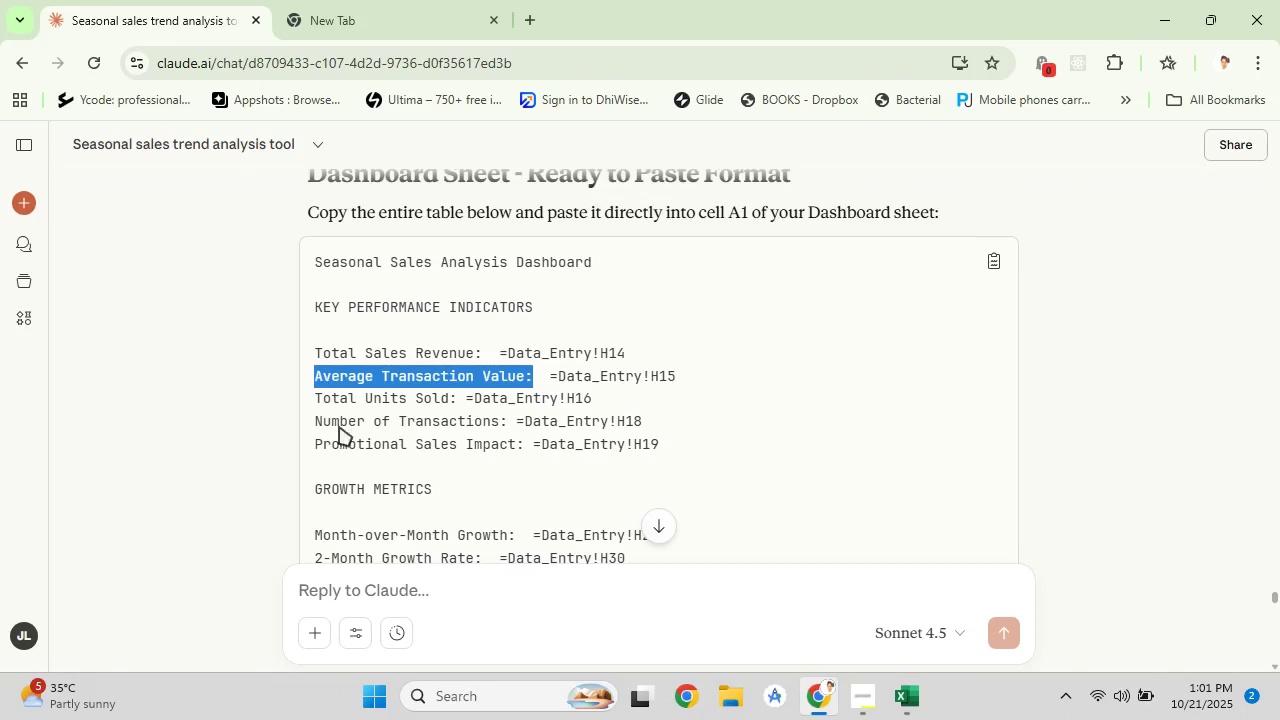 
left_click_drag(start_coordinate=[316, 400], to_coordinate=[453, 397])
 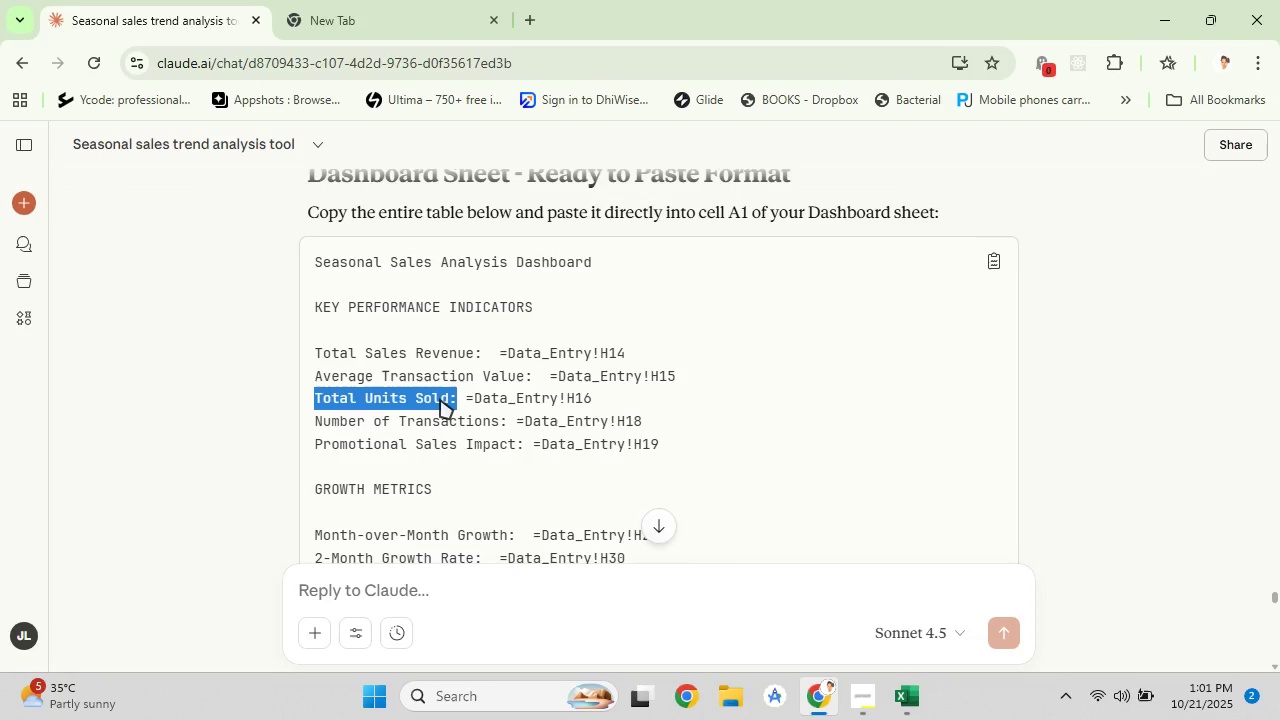 
right_click([440, 399])
 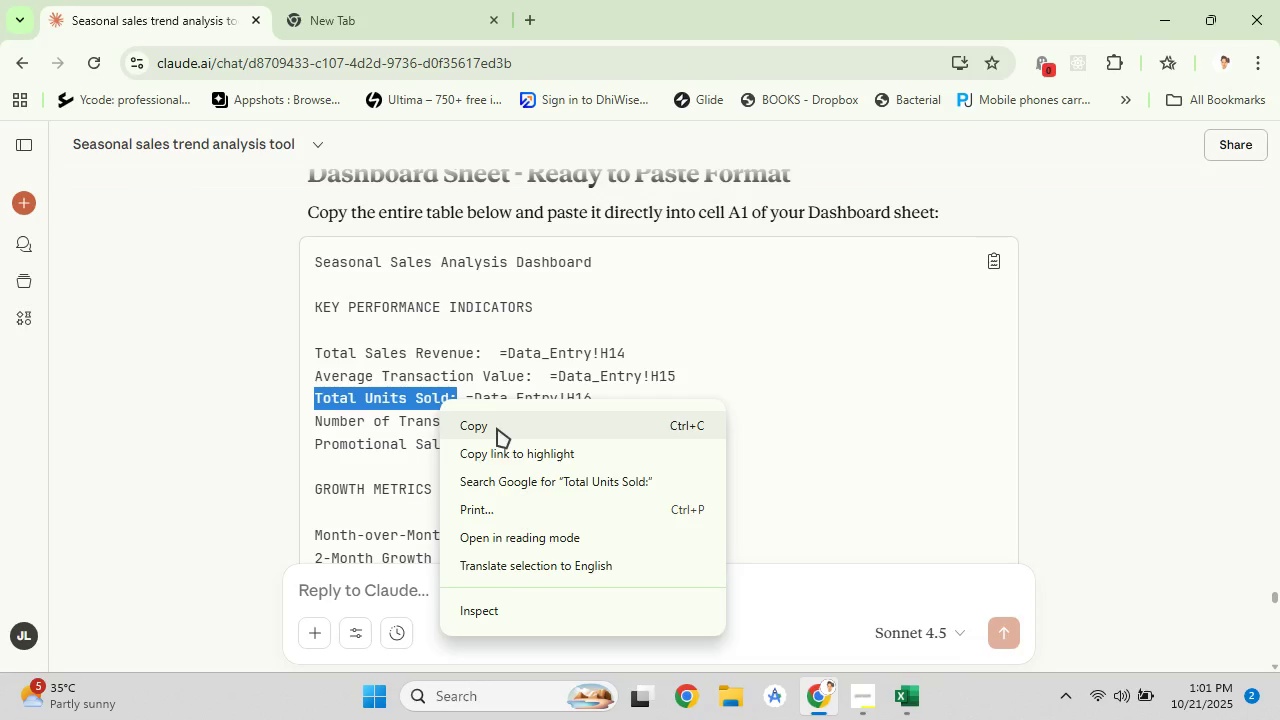 
left_click([497, 428])
 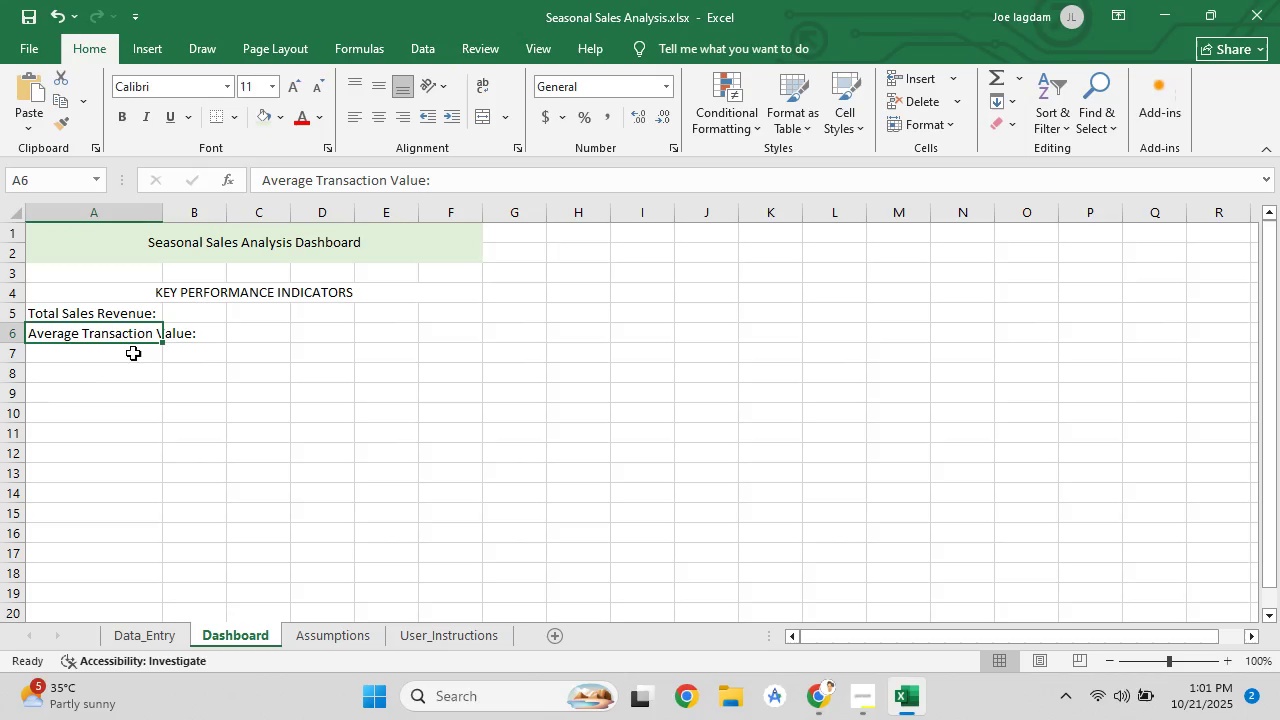 
left_click([106, 348])
 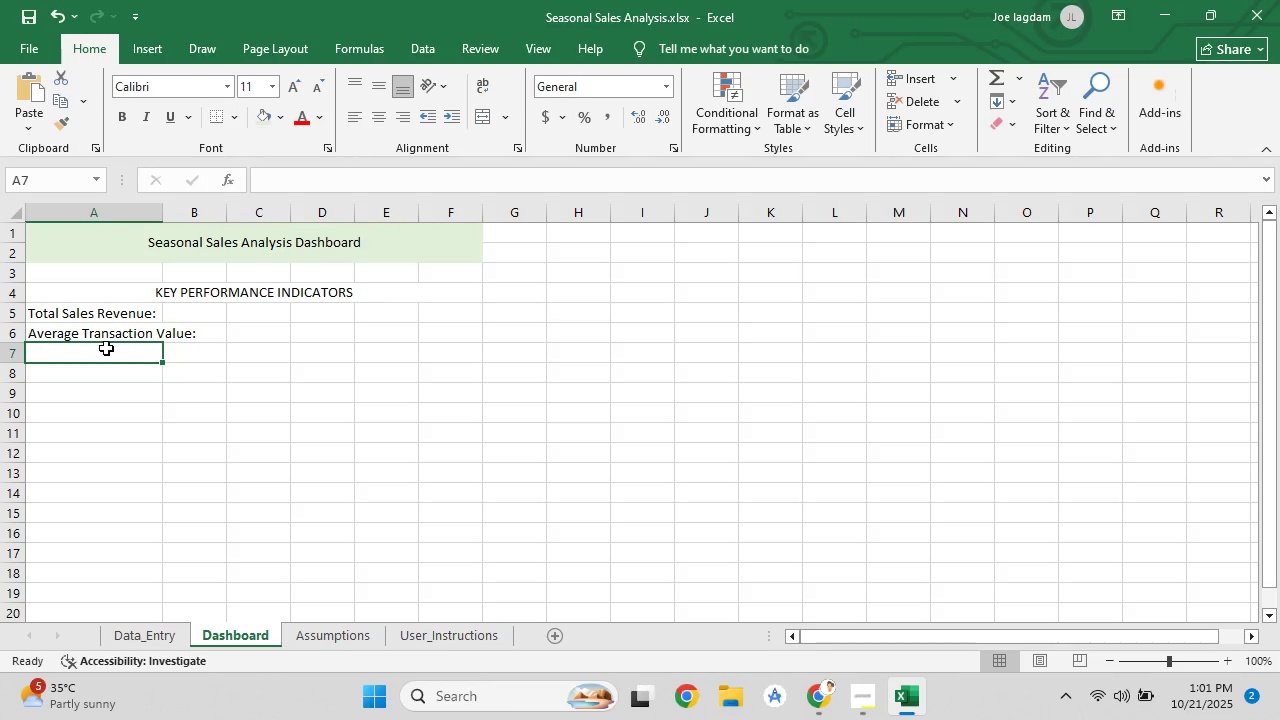 
key(Control+V)
 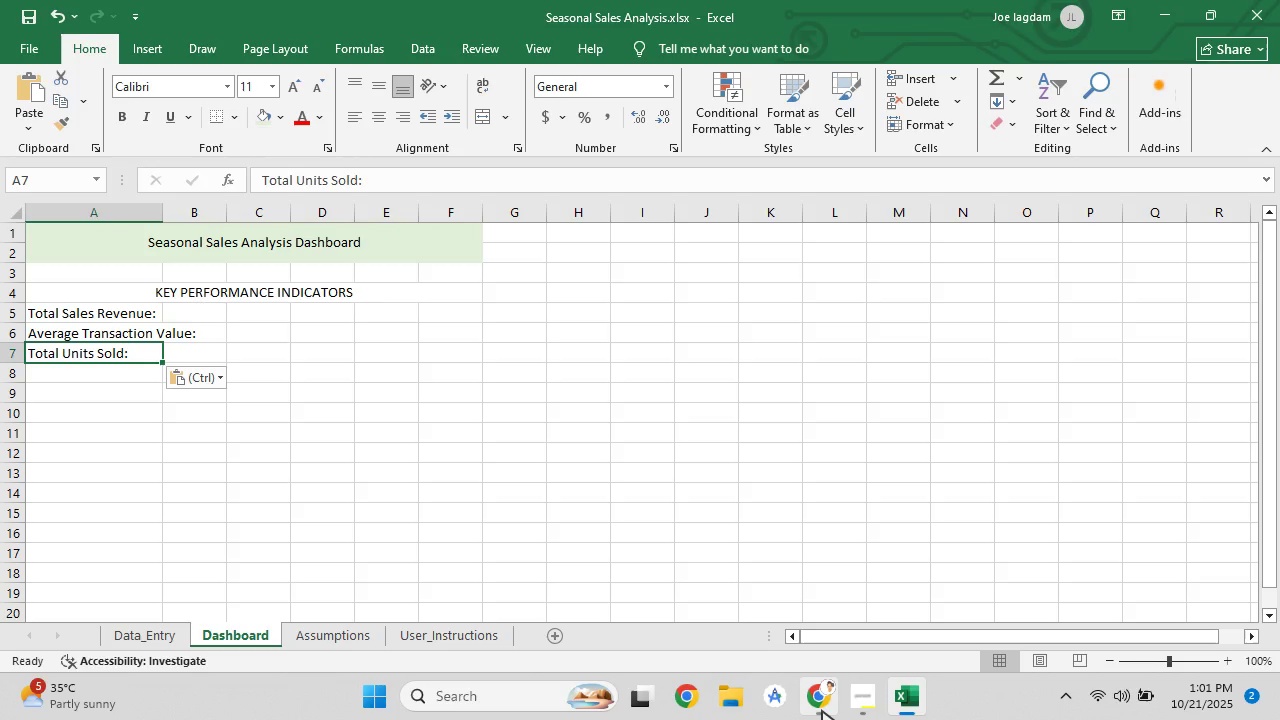 
left_click([822, 710])
 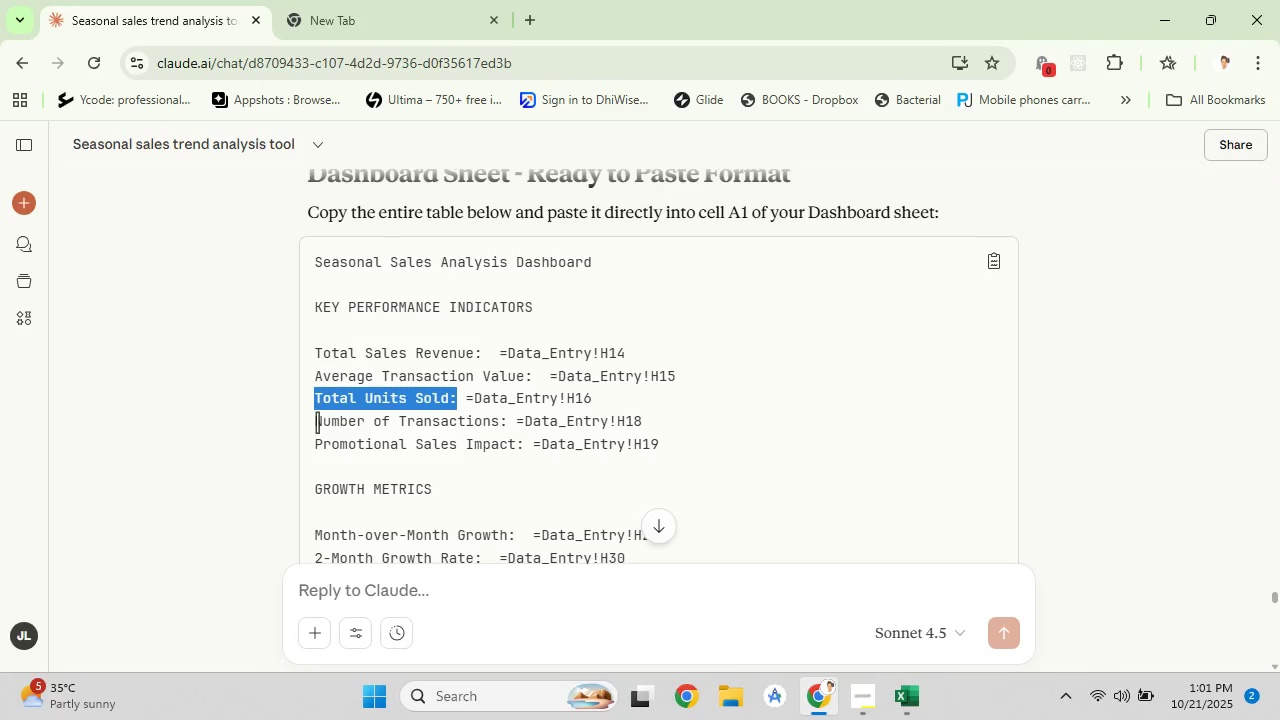 
left_click_drag(start_coordinate=[315, 422], to_coordinate=[505, 429])
 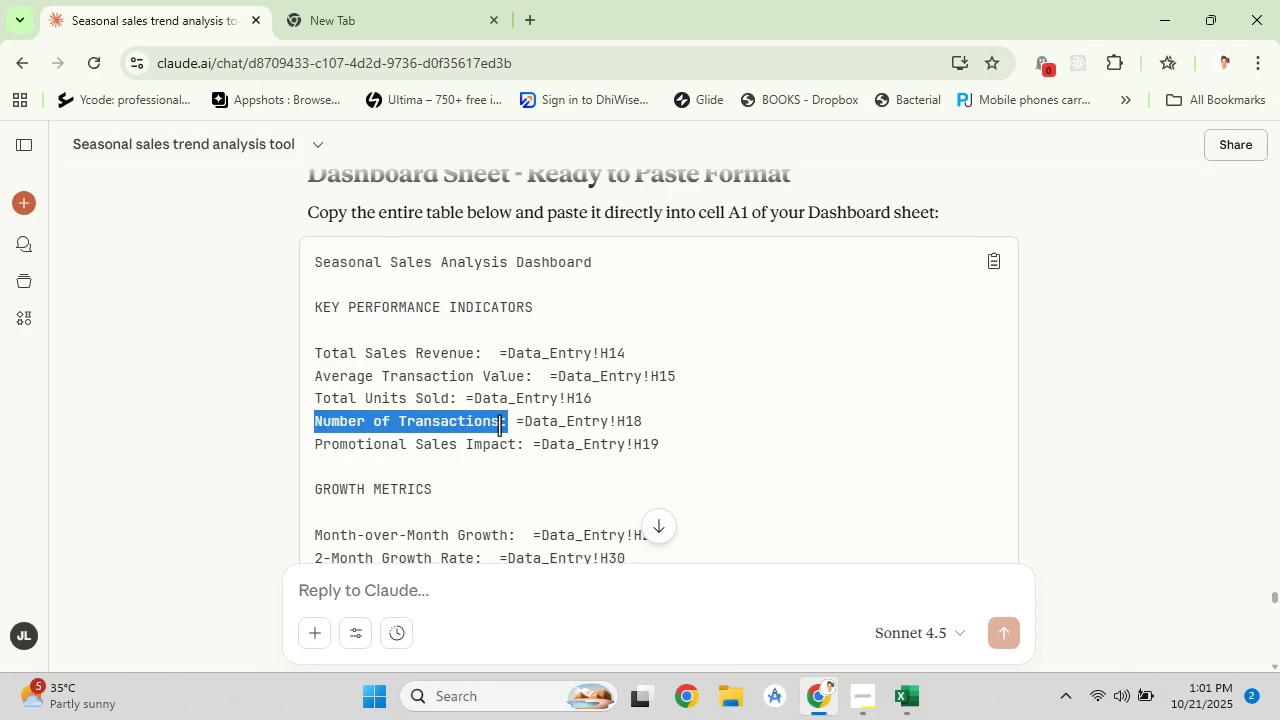 
right_click([499, 425])
 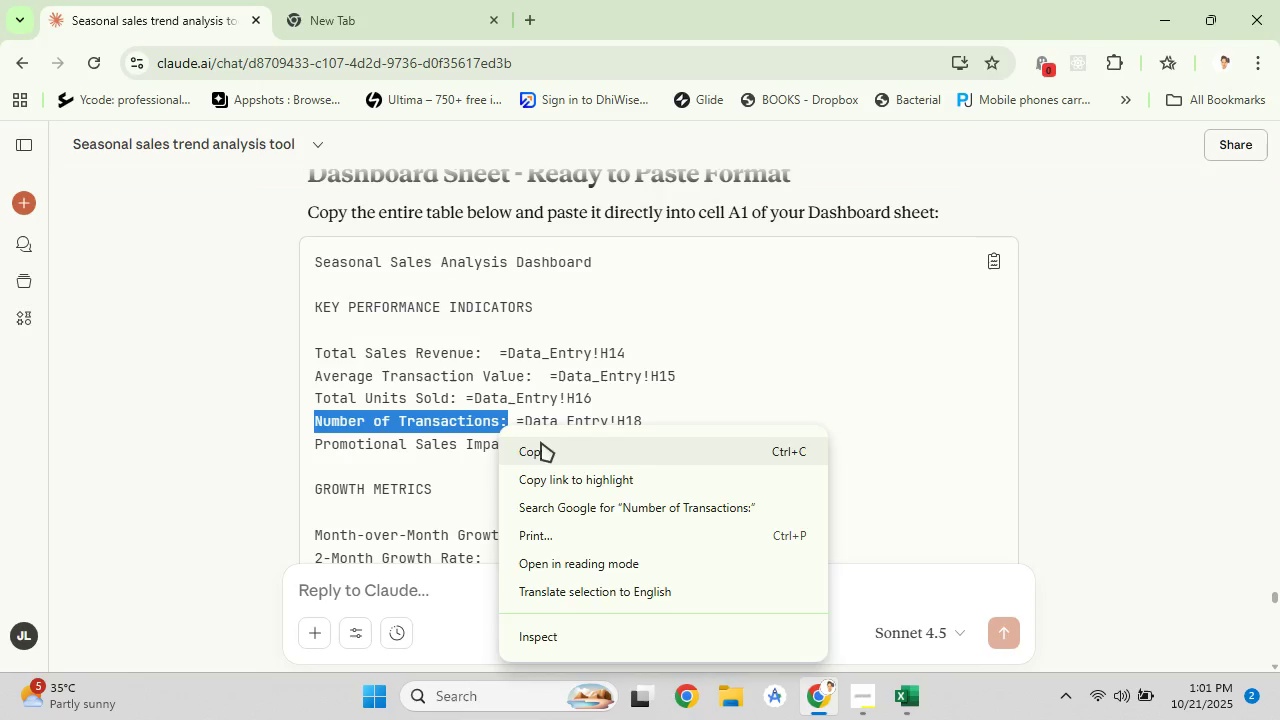 
left_click([541, 442])
 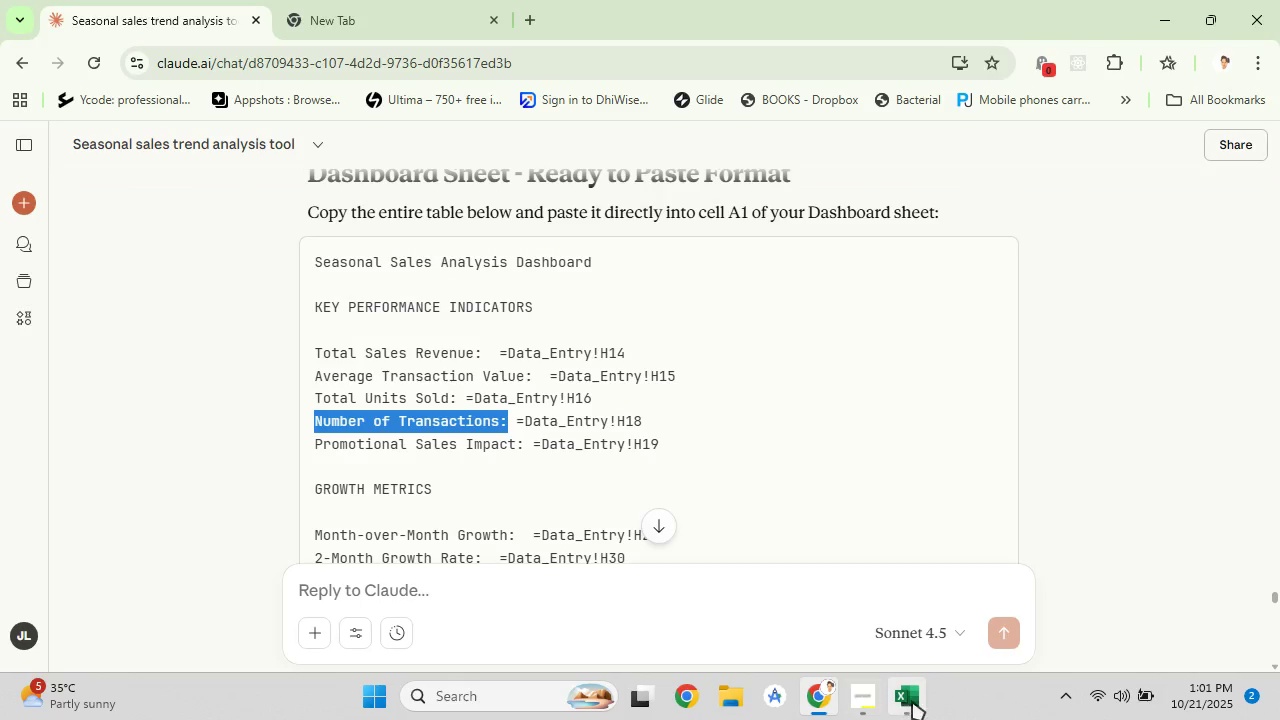 
left_click([912, 701])
 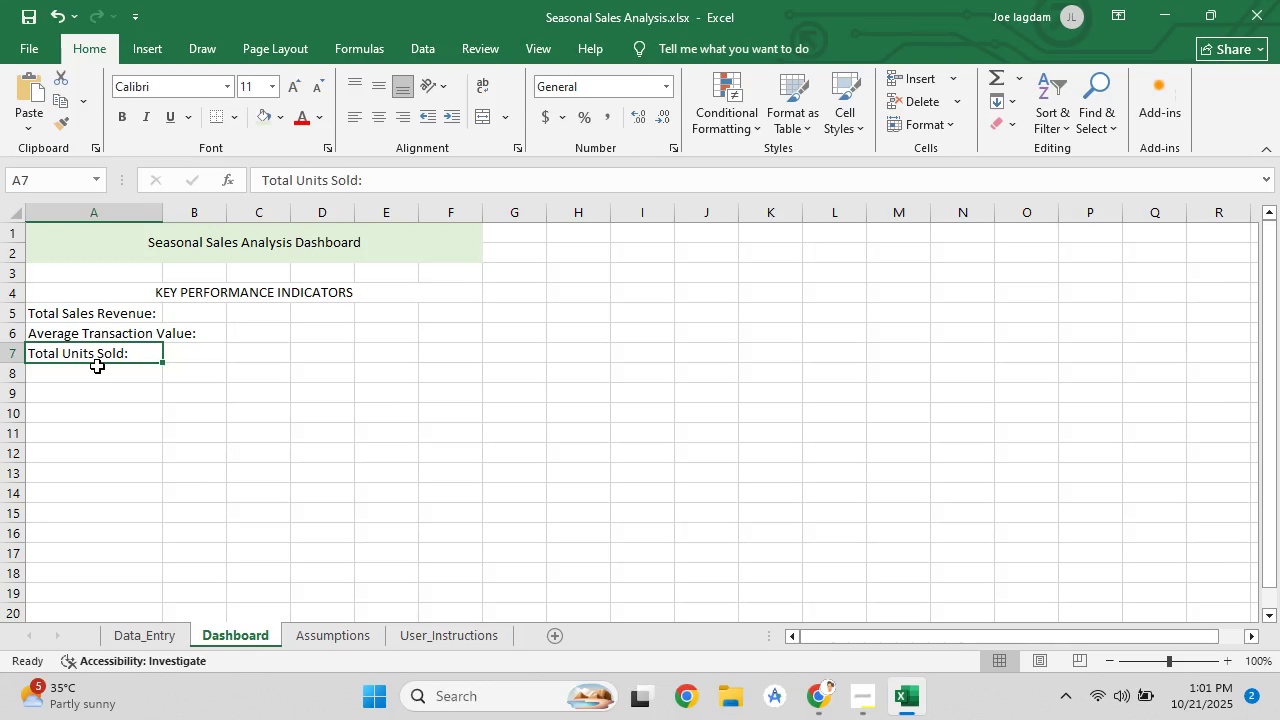 
left_click([97, 366])
 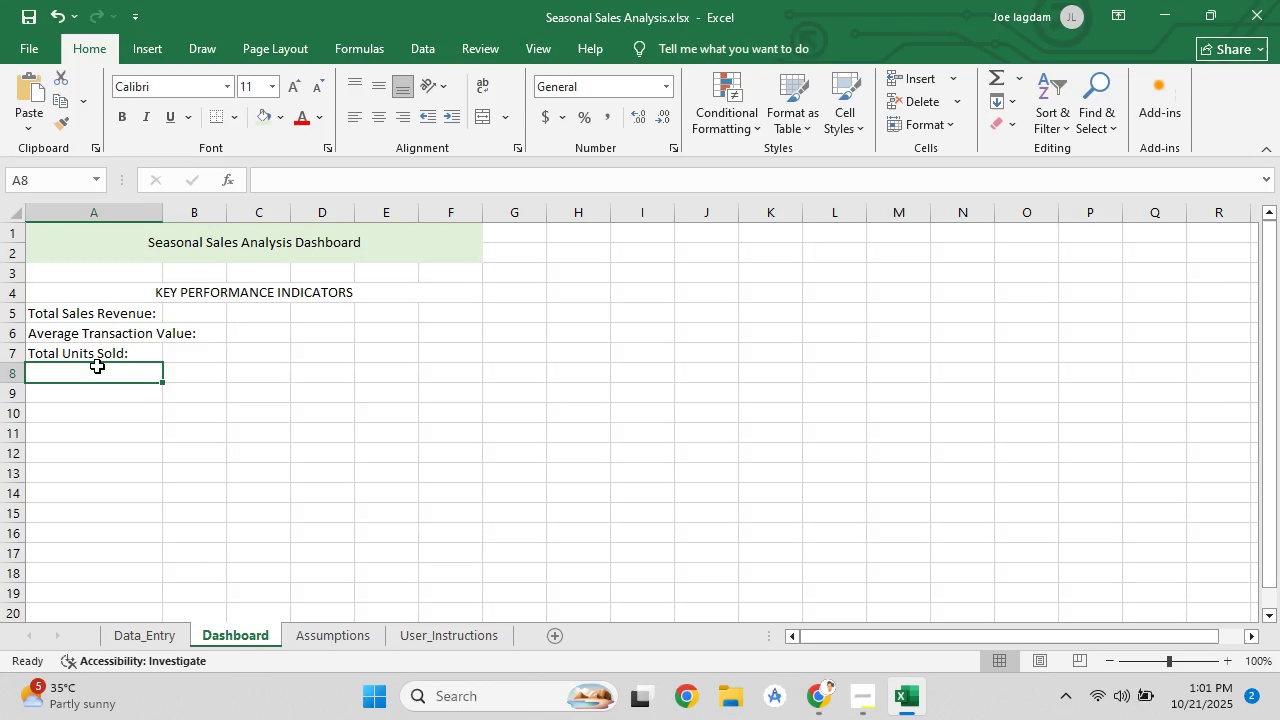 
key(Control+V)
 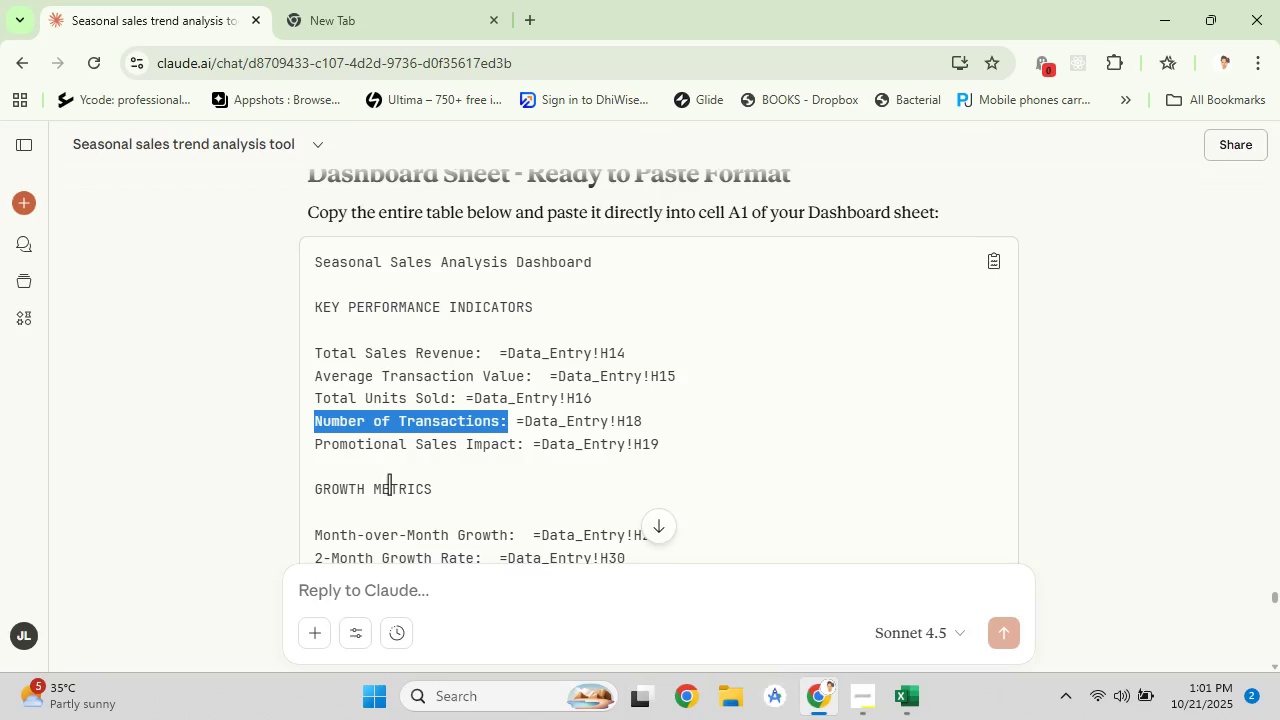 
left_click_drag(start_coordinate=[317, 444], to_coordinate=[524, 451])
 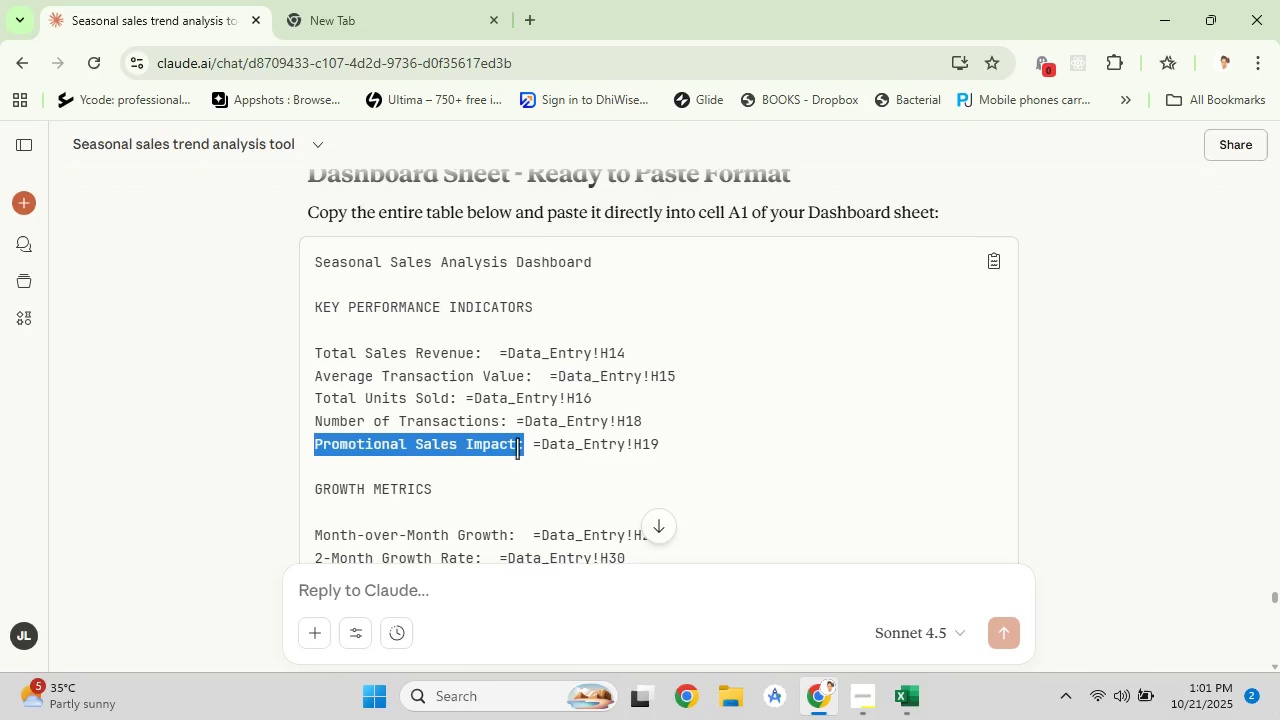 
right_click([517, 448])
 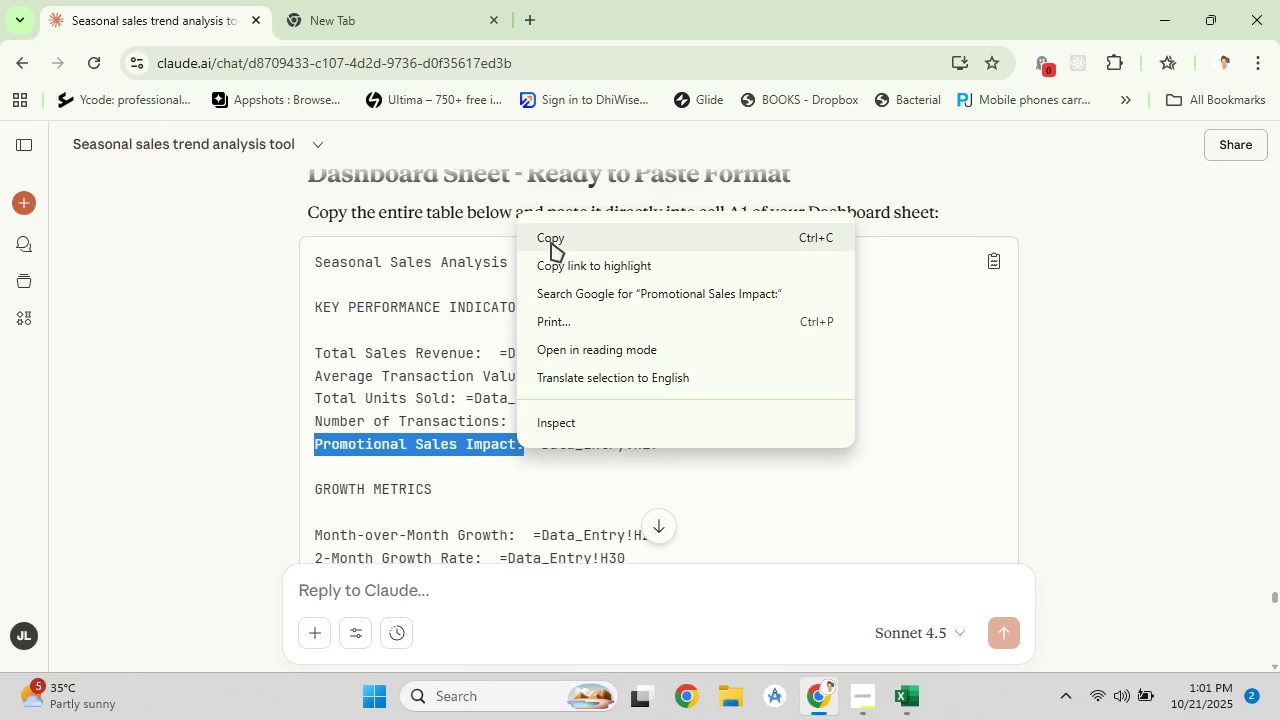 
left_click([551, 241])
 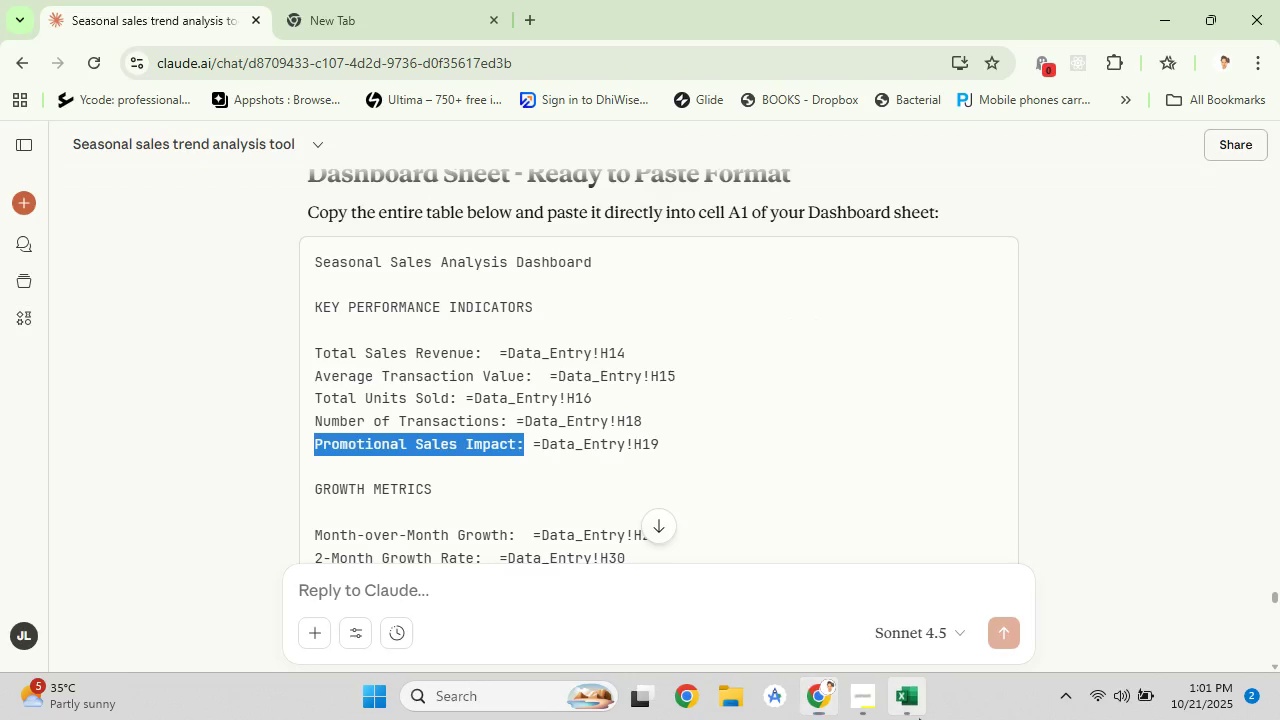 
left_click([920, 719])
 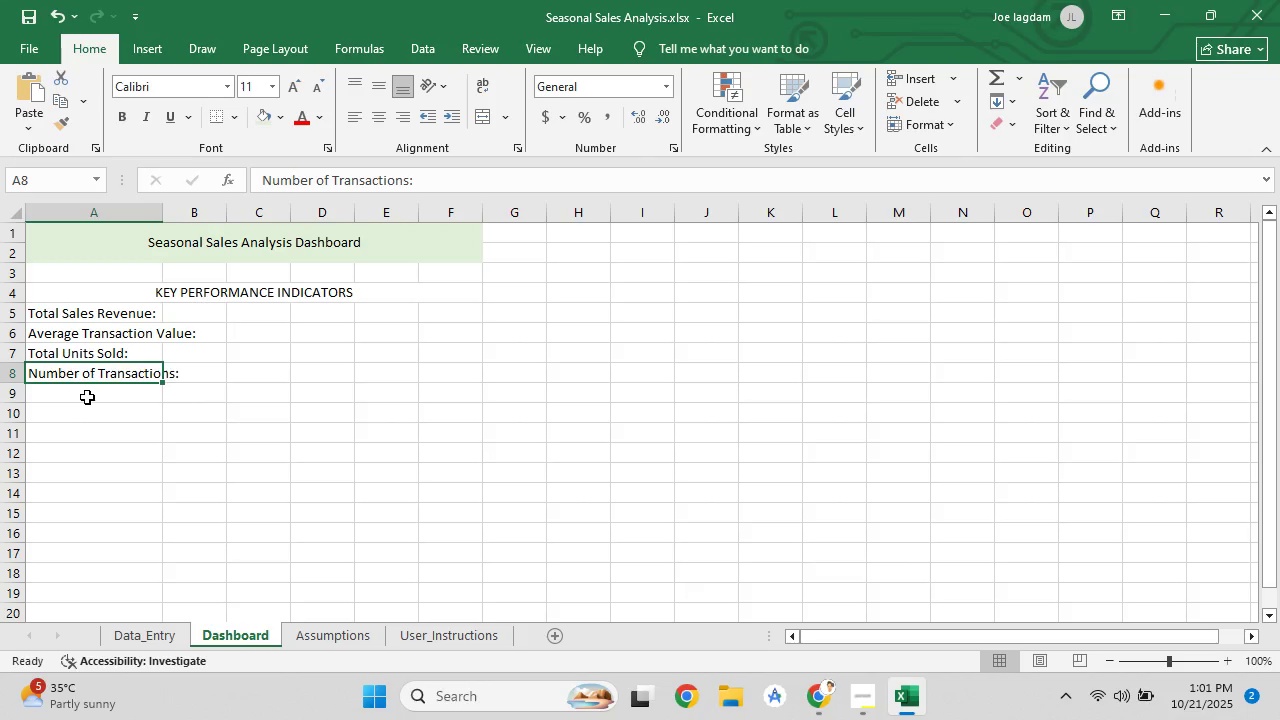 
left_click([87, 396])
 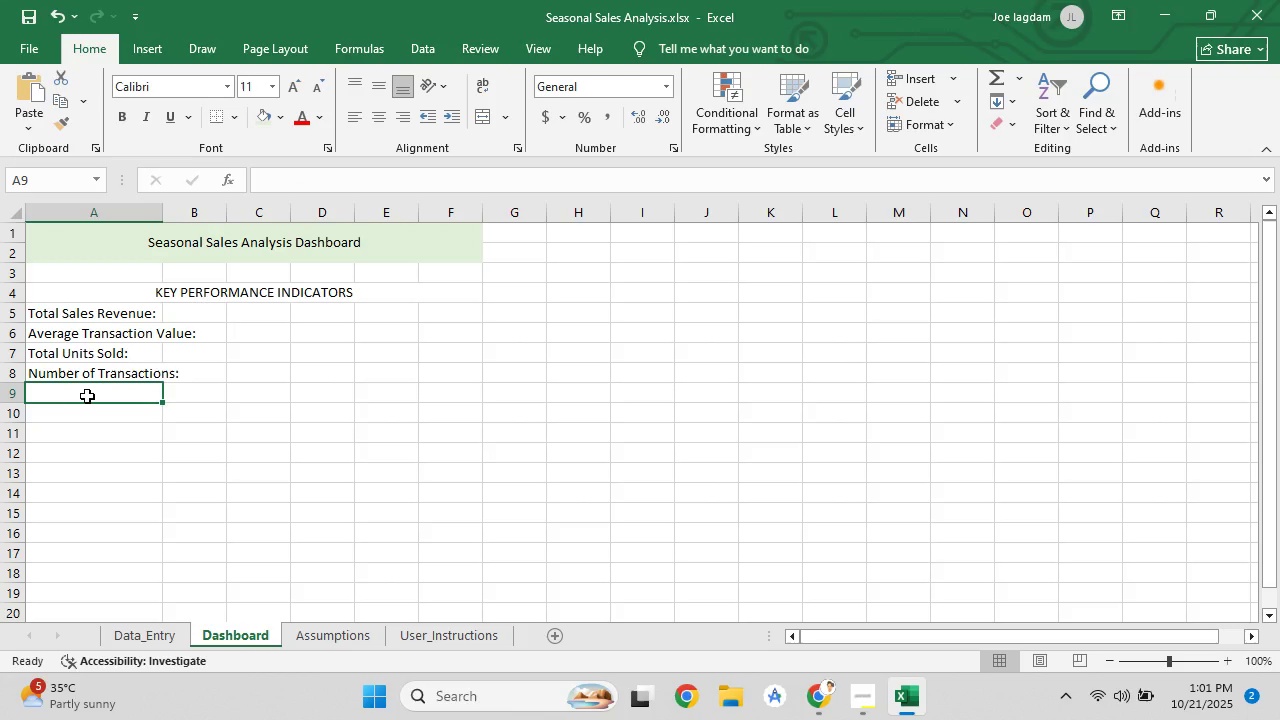 
key(Control+V)
 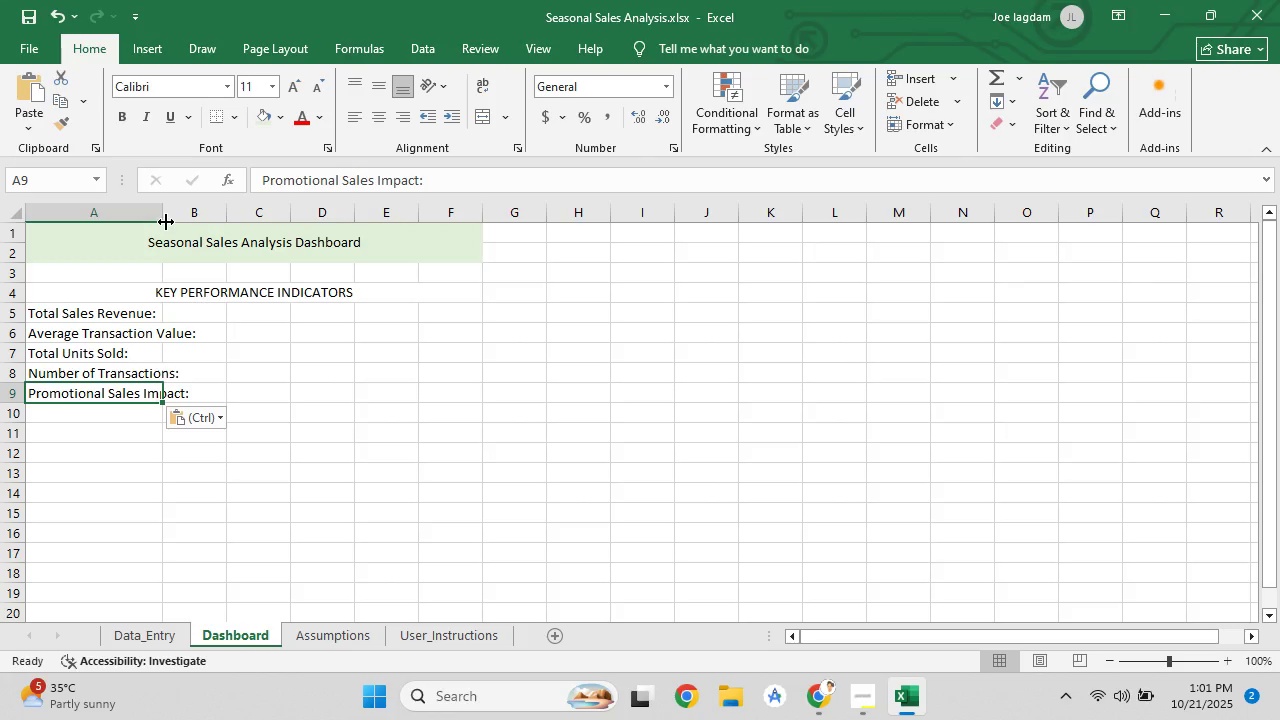 
double_click([165, 217])
 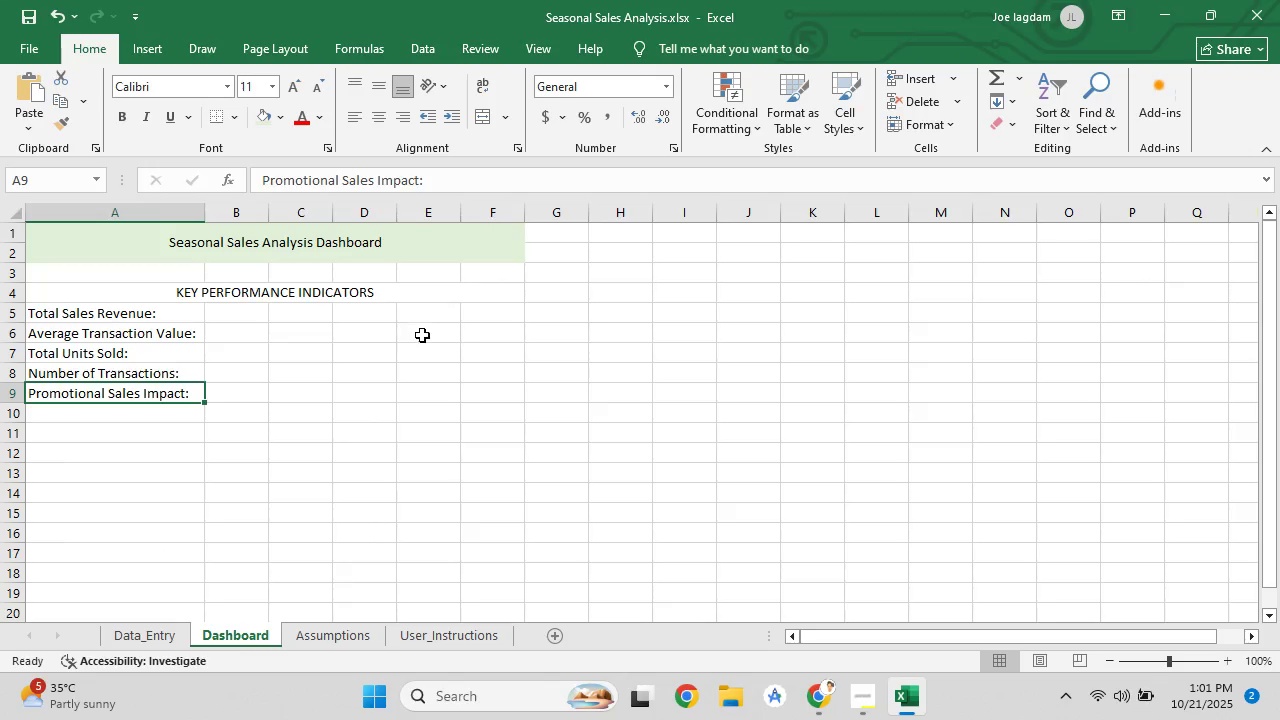 
left_click([422, 335])
 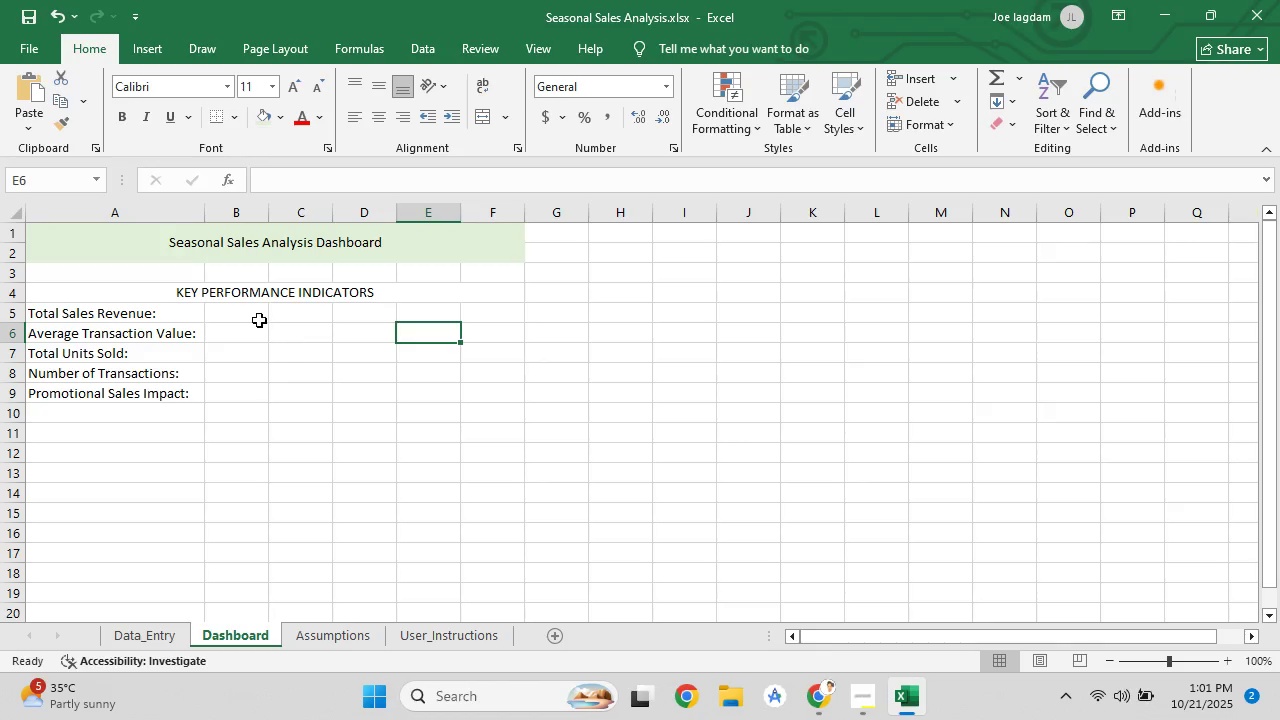 
left_click([259, 319])
 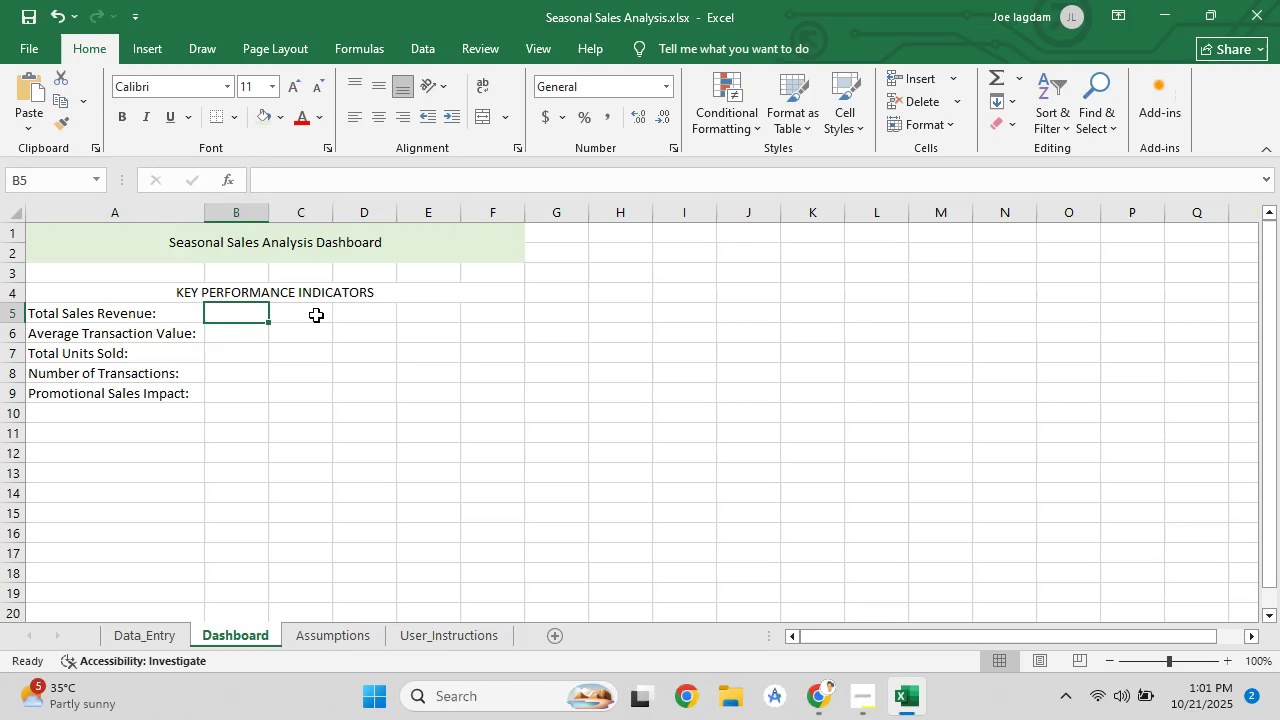 
left_click([316, 315])